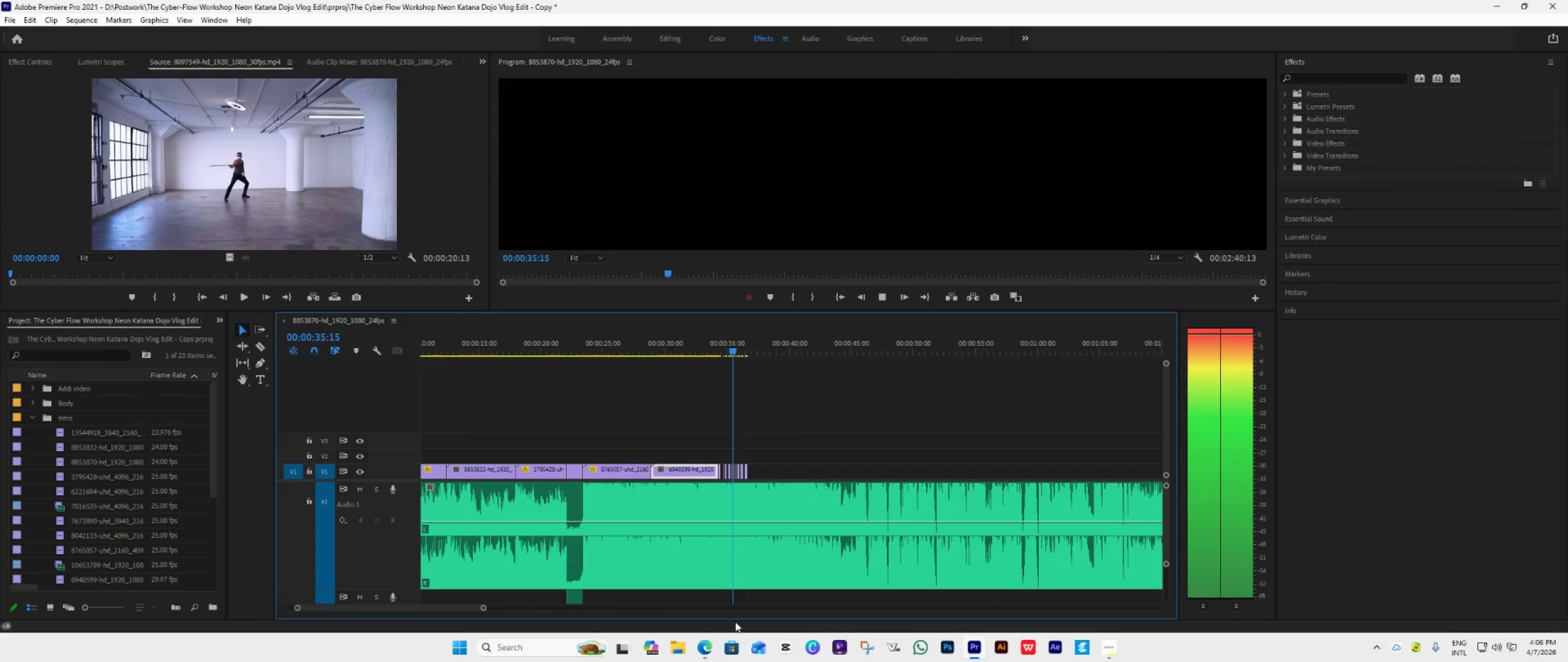 
wait(5.81)
 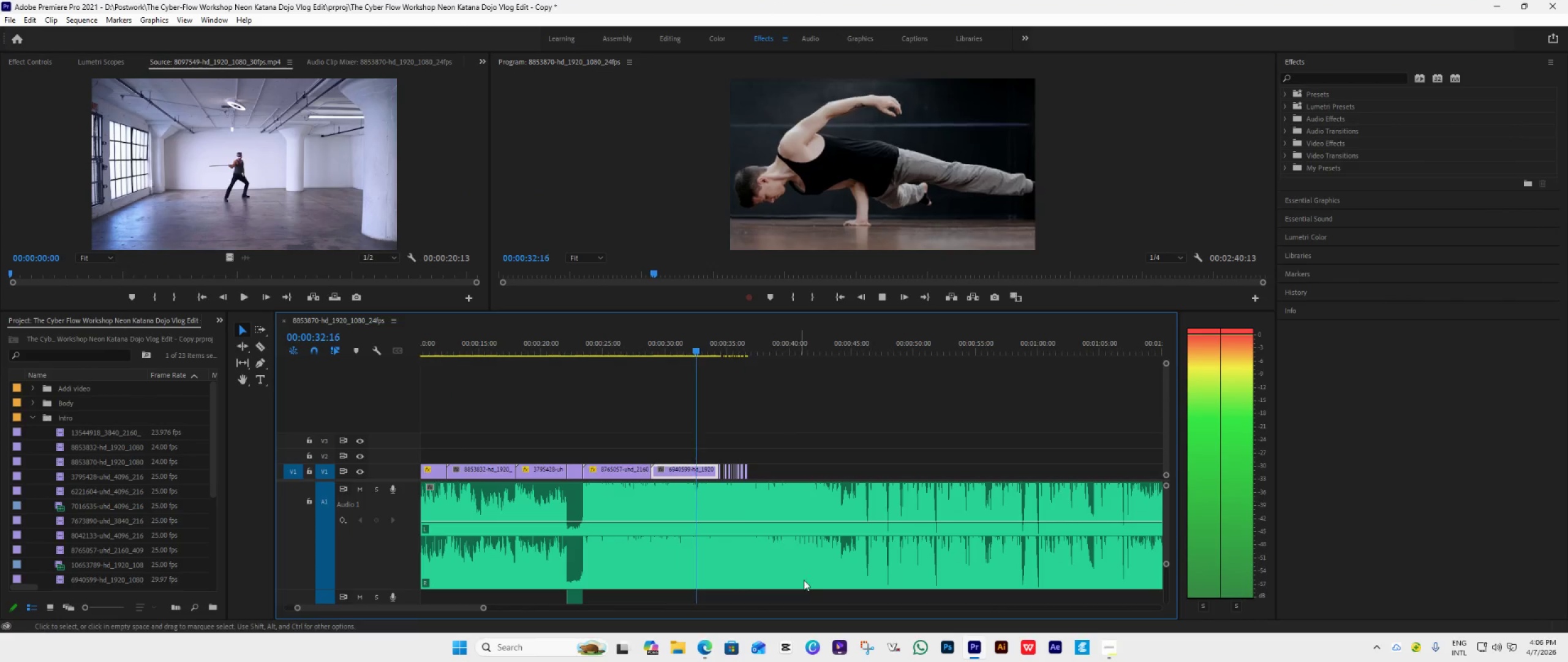 
key(Space)
 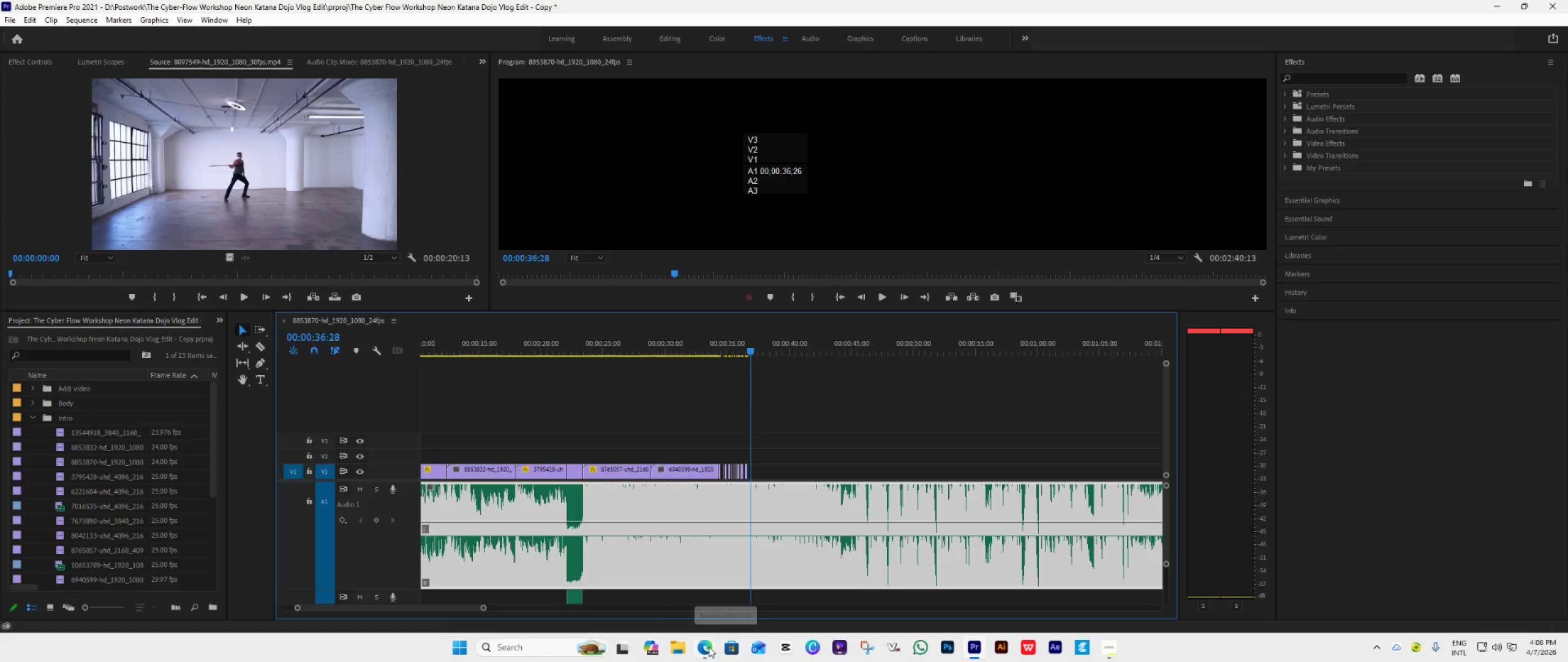 
left_click([709, 647])
 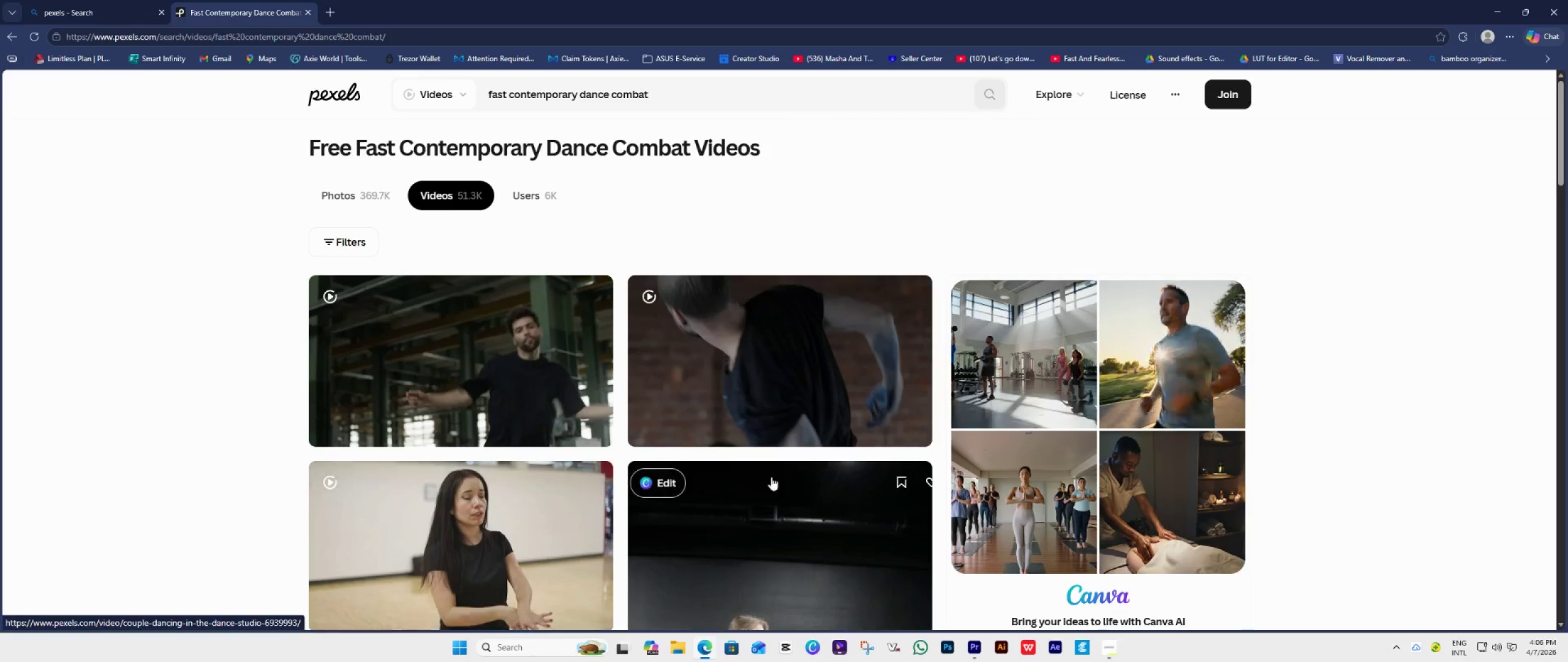 
scroll: coordinate [477, 333], scroll_direction: down, amount: 17.0
 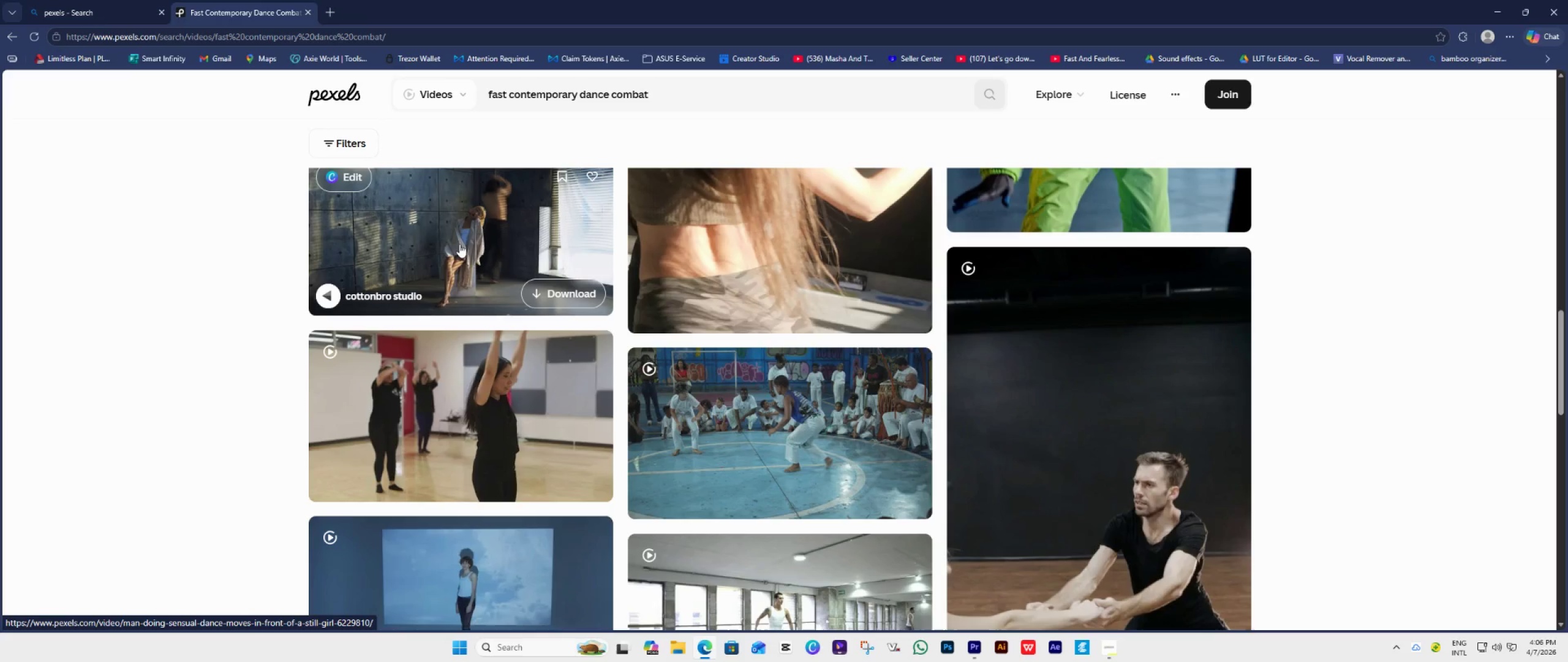 
scroll: coordinate [454, 254], scroll_direction: up, amount: 1.0
 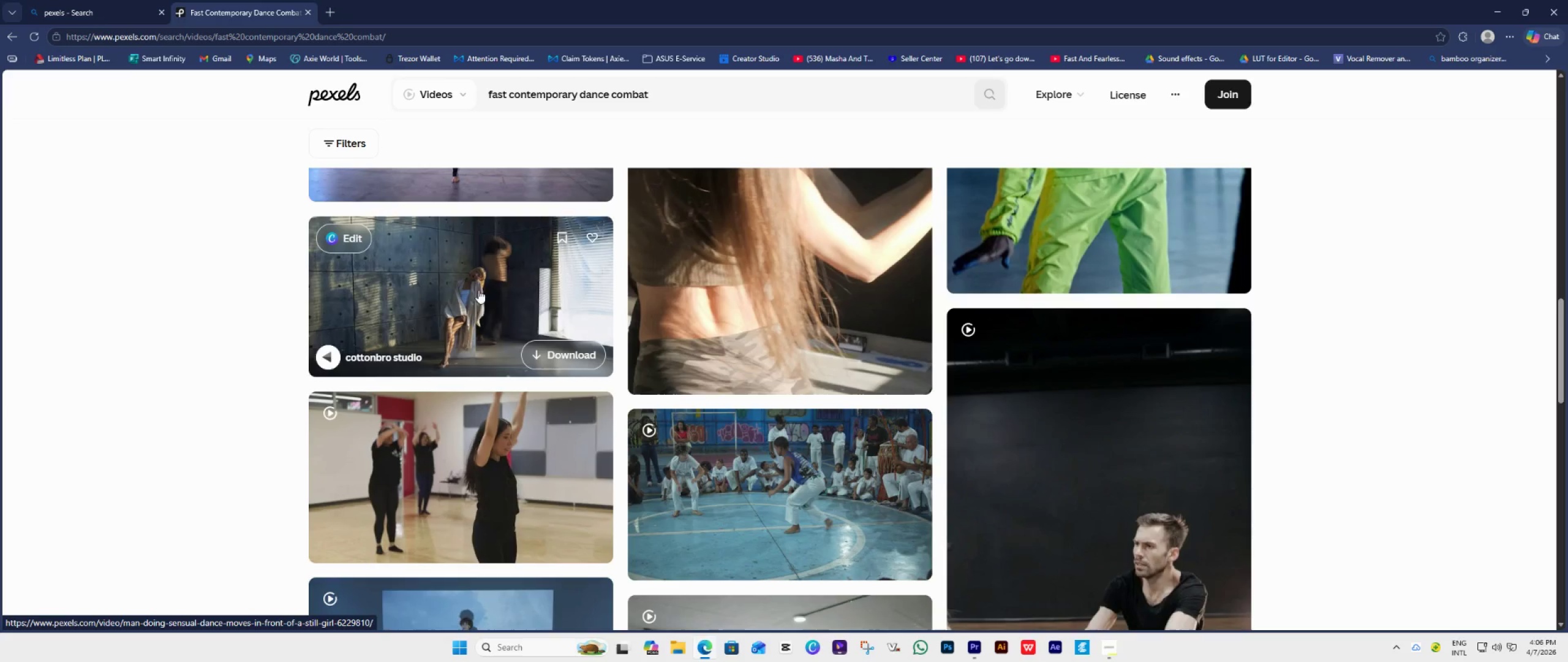 
scroll: coordinate [536, 326], scroll_direction: down, amount: 1.0
 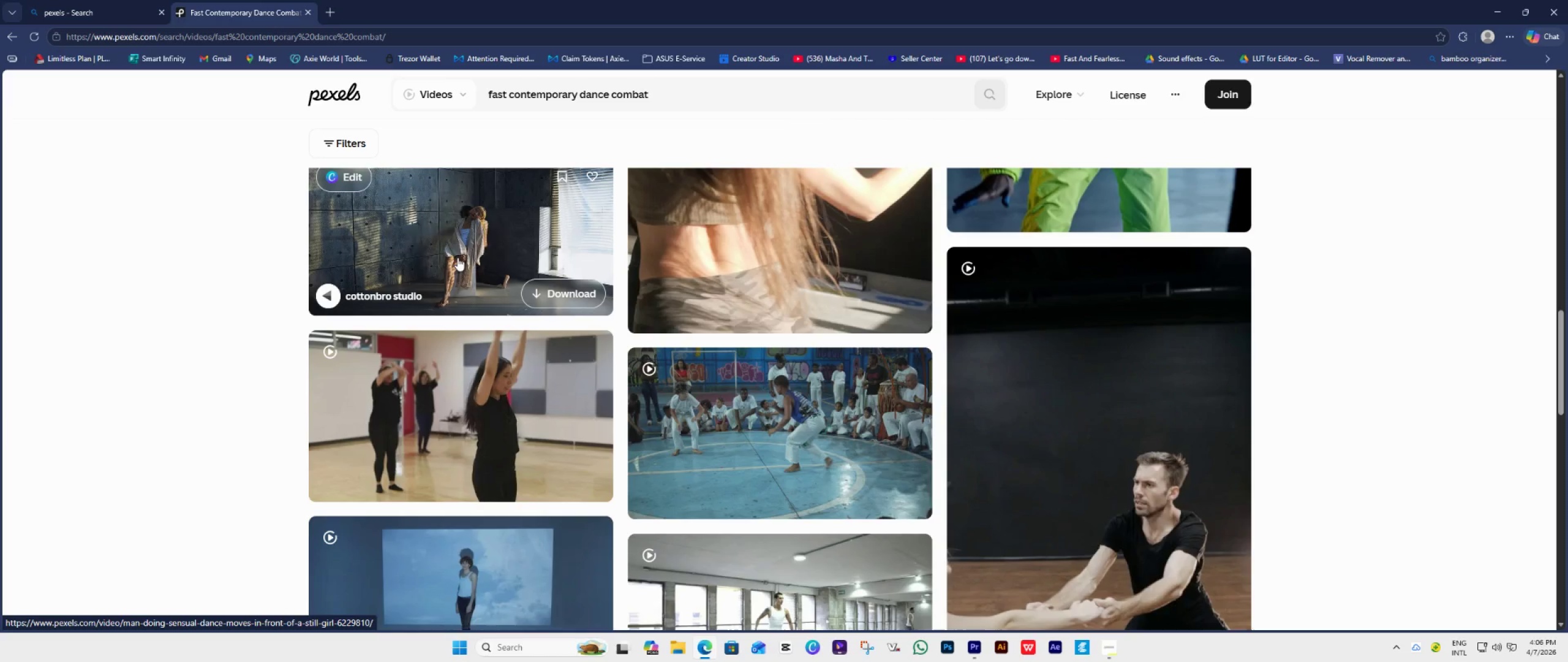 
left_click([469, 245])
 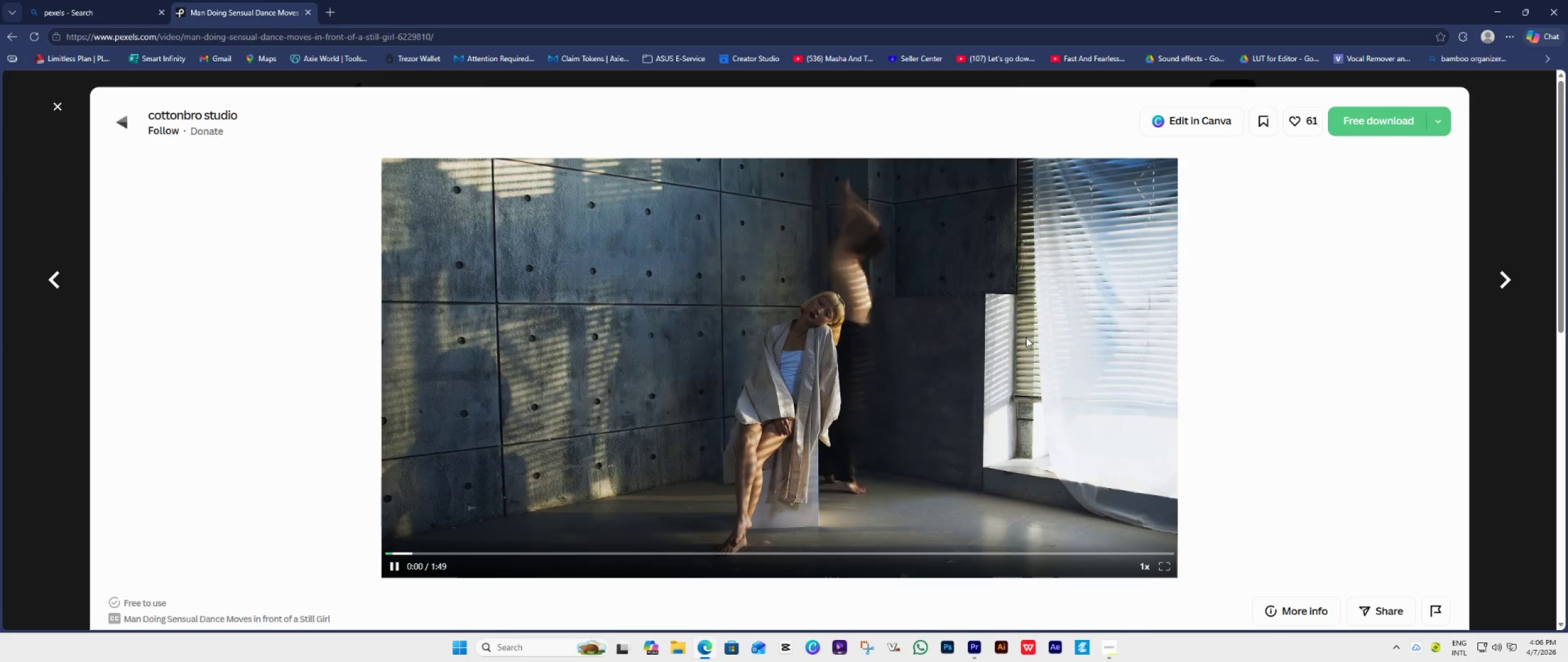 
left_click([1360, 127])
 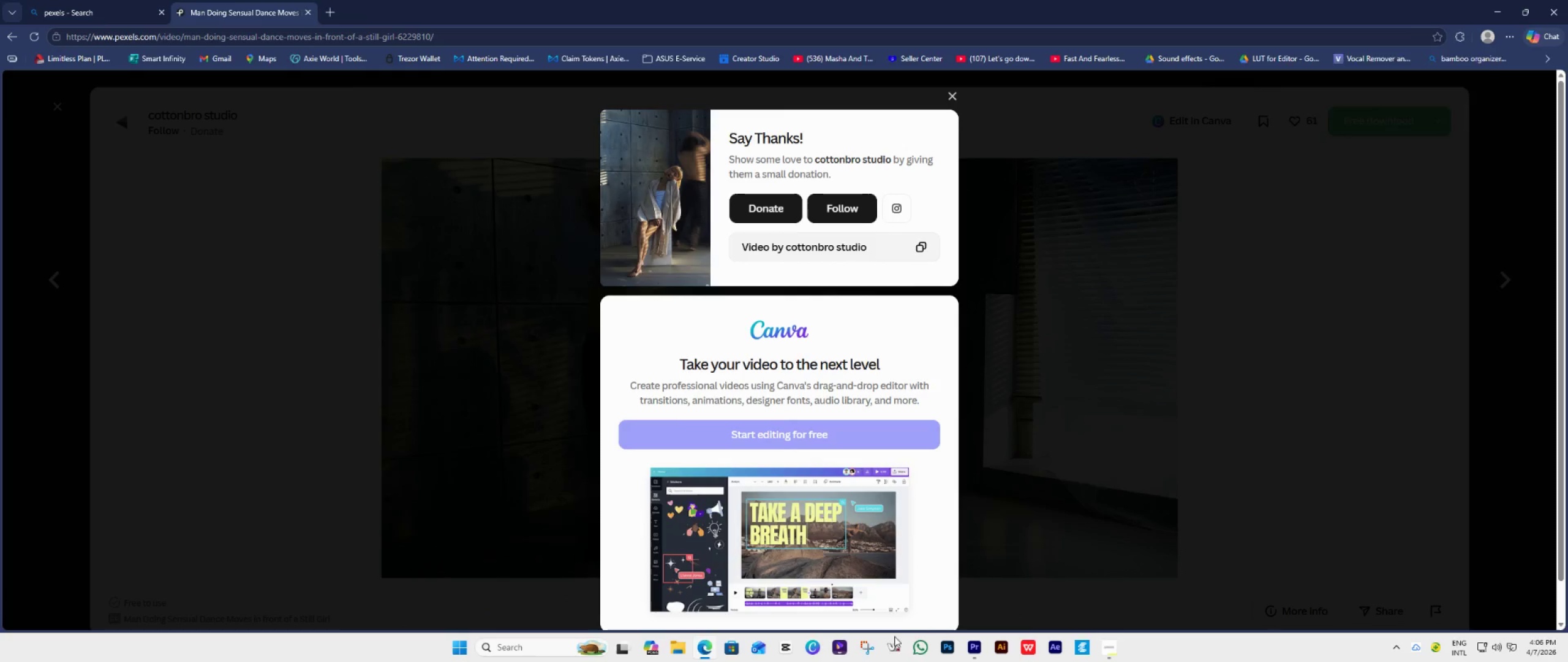 
left_click([979, 653])
 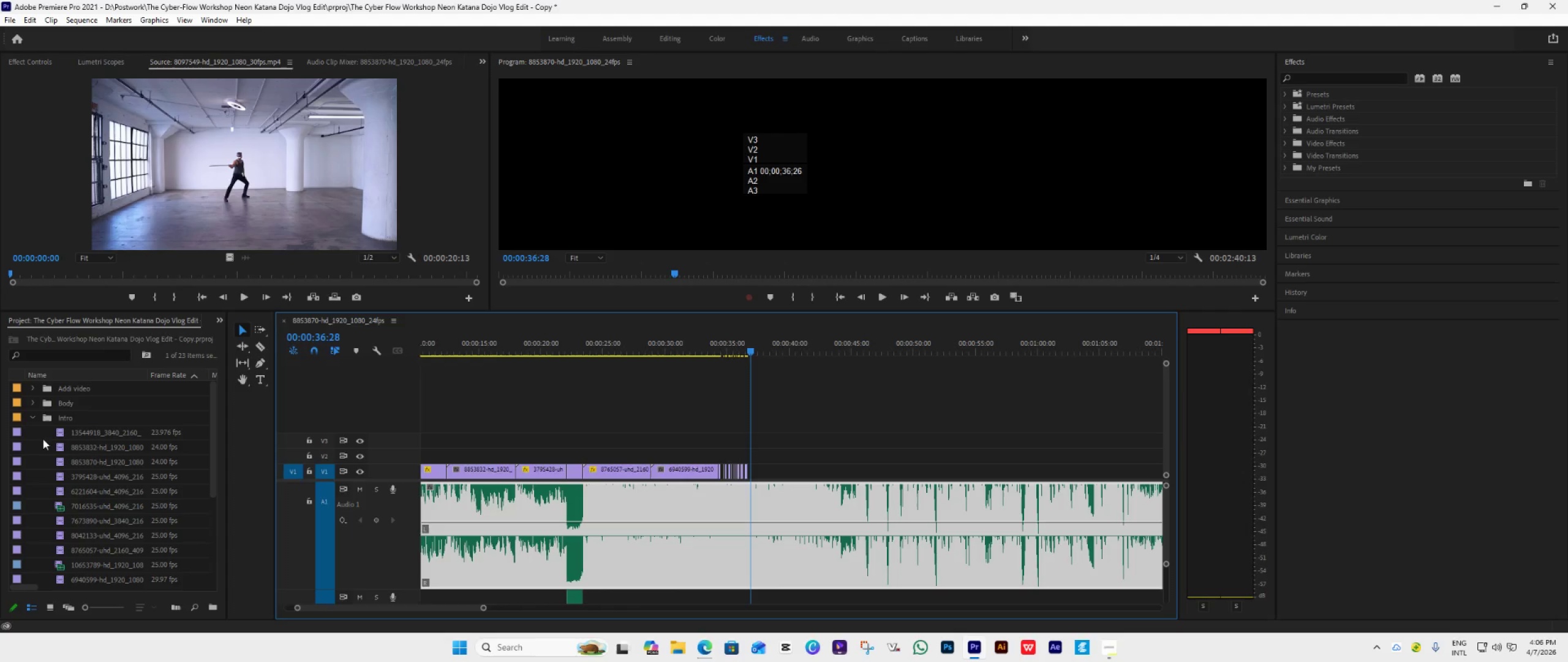 
double_click([38, 441])
 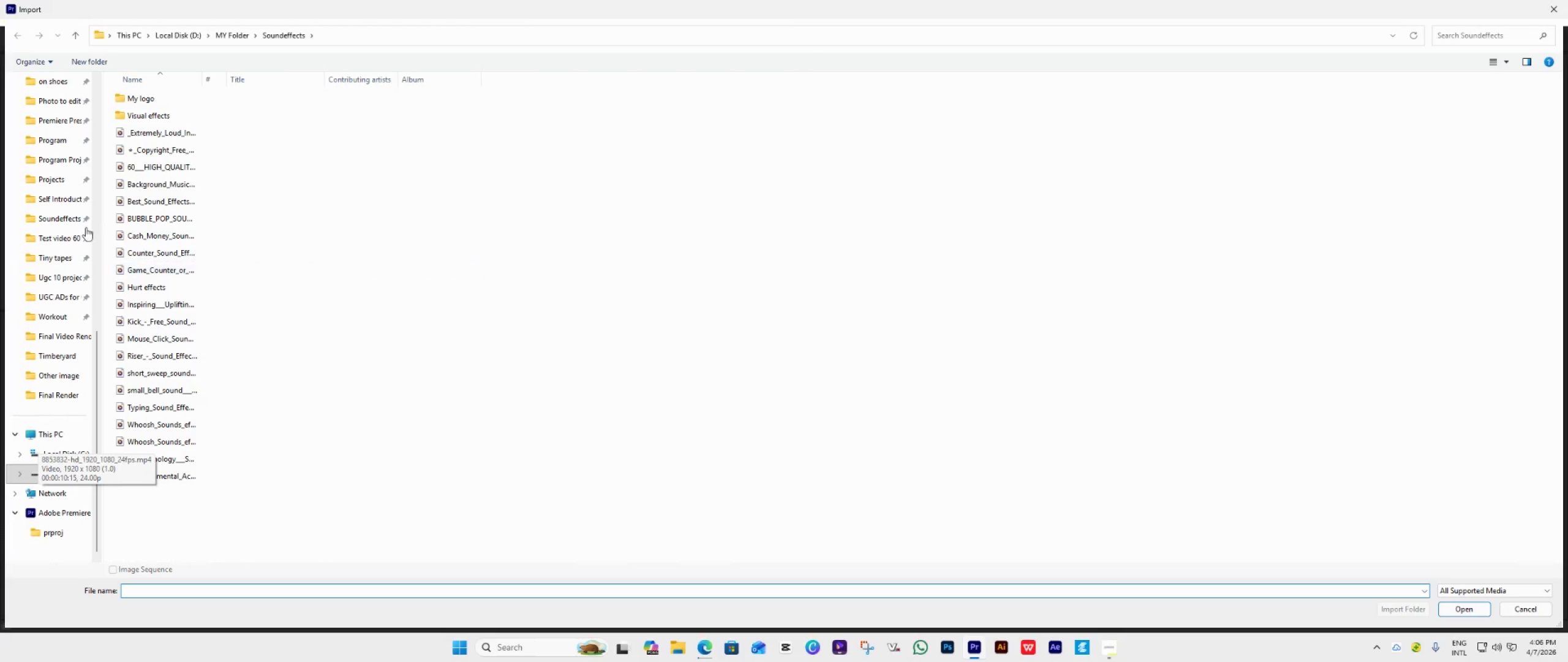 
scroll: coordinate [34, 149], scroll_direction: up, amount: 12.0
 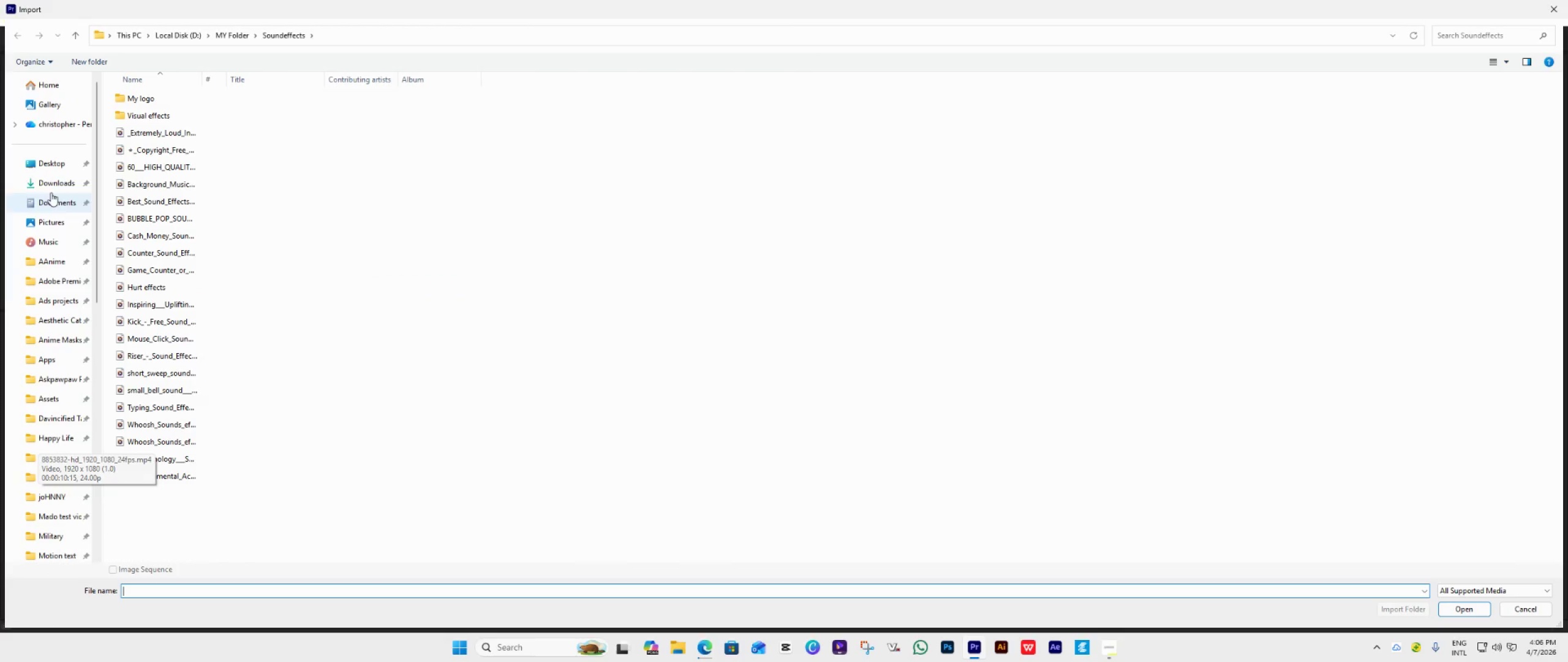 
left_click([51, 188])
 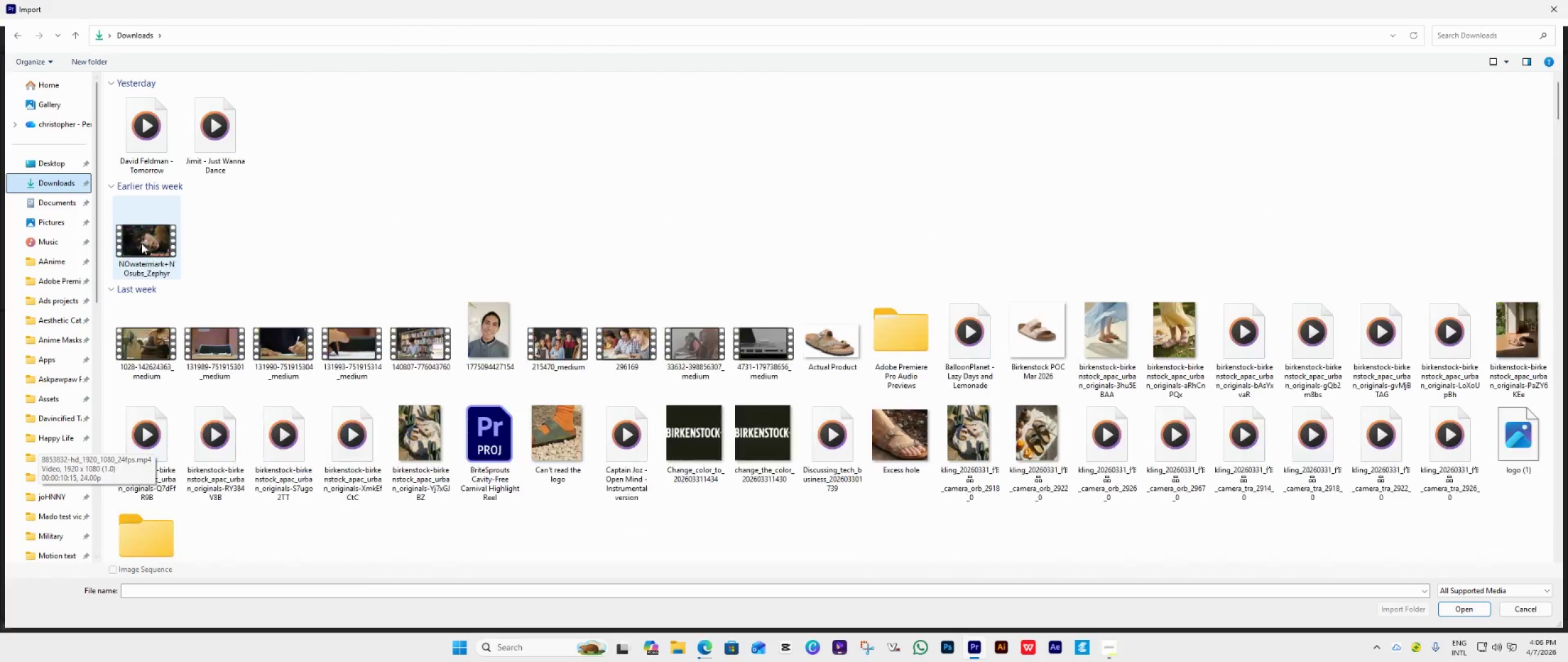 
mouse_move([162, 157])
 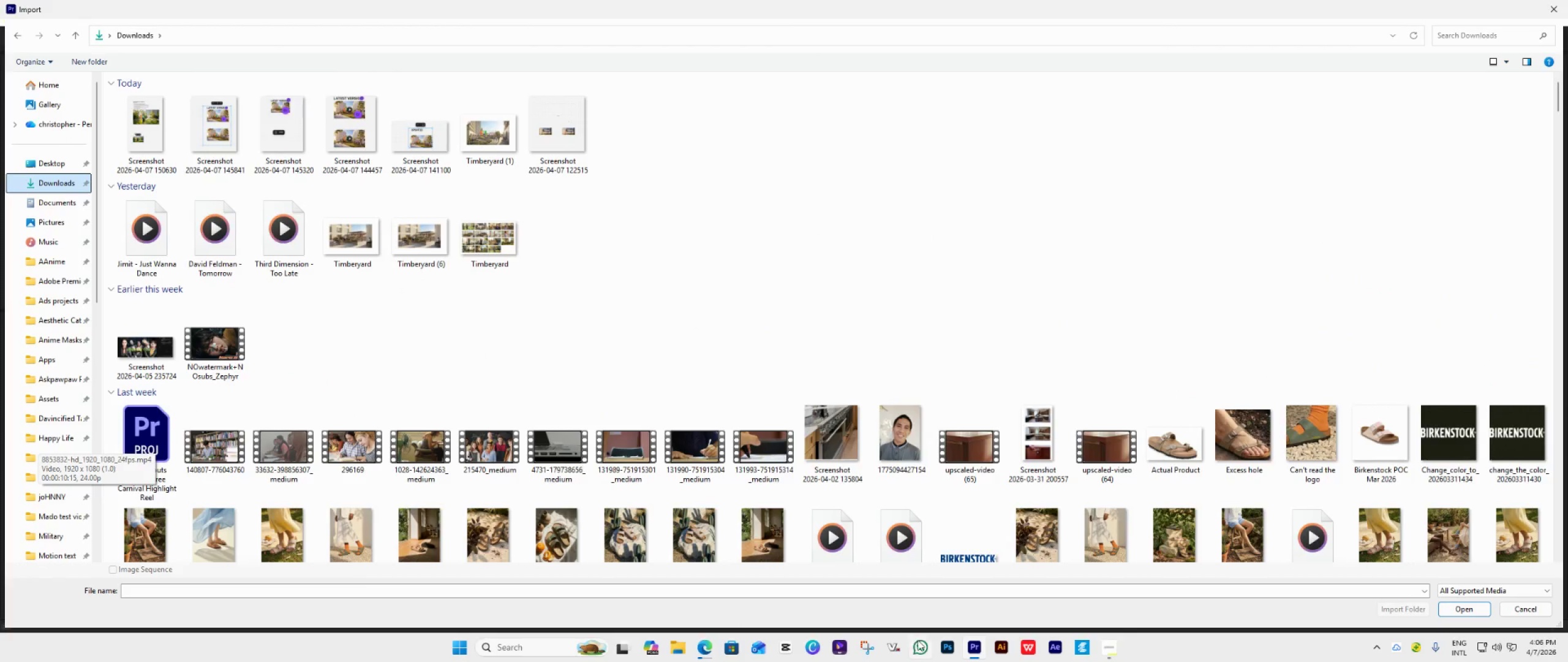 
left_click([965, 650])
 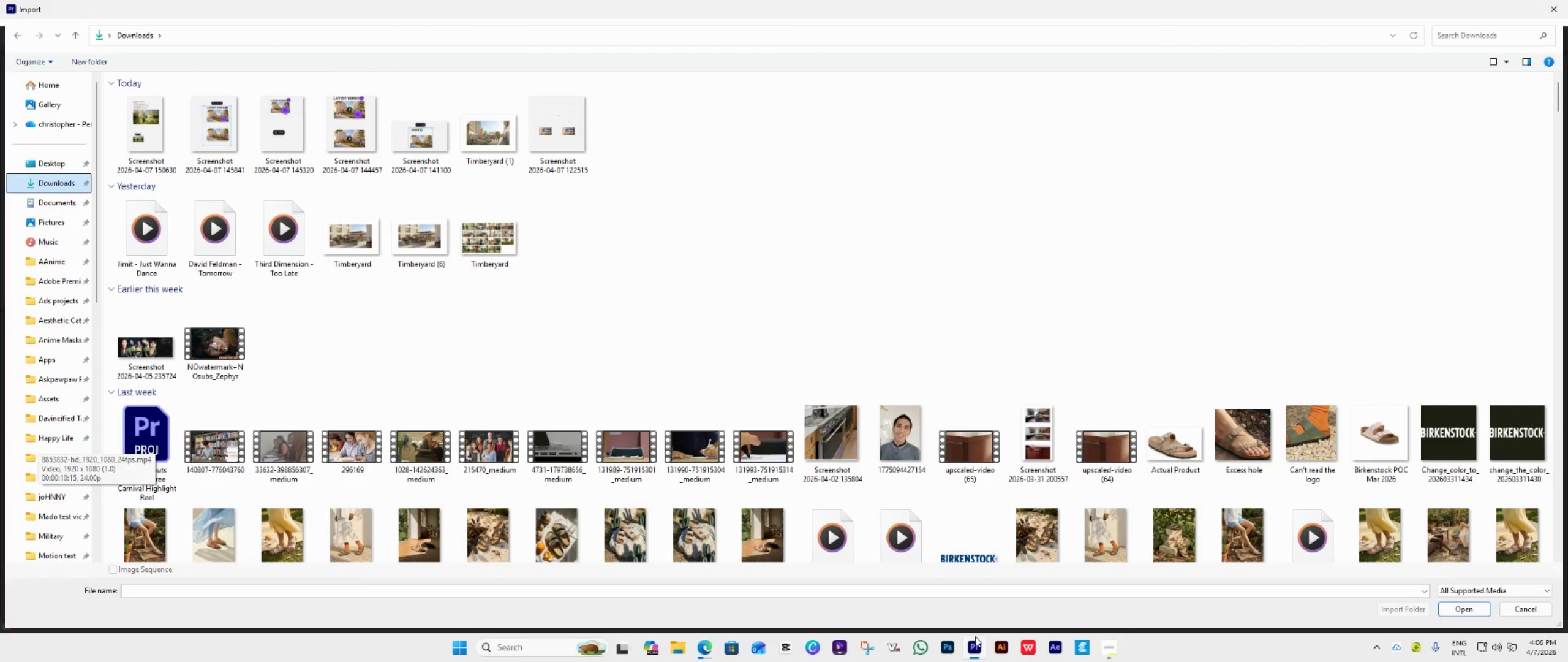 
left_click([976, 648])
 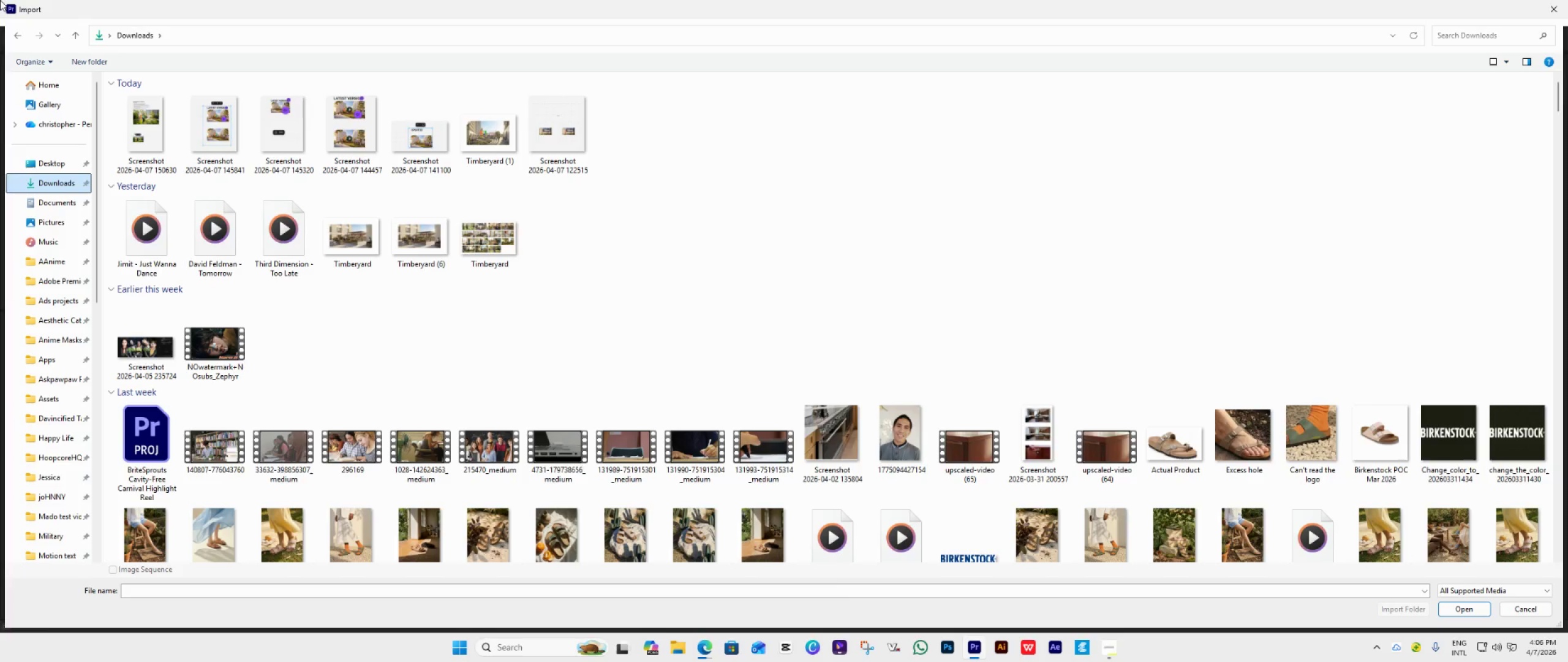 
double_click([49, 192])
 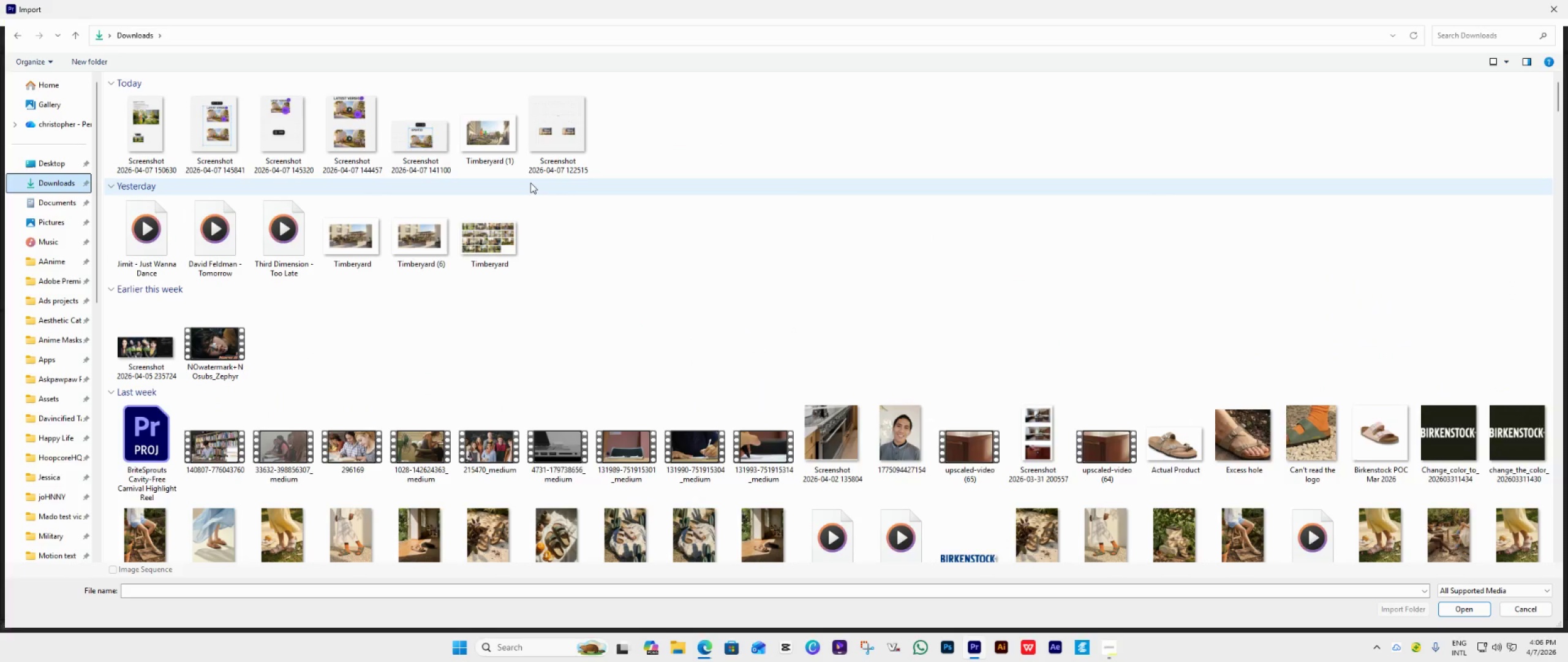 
wait(9.61)
 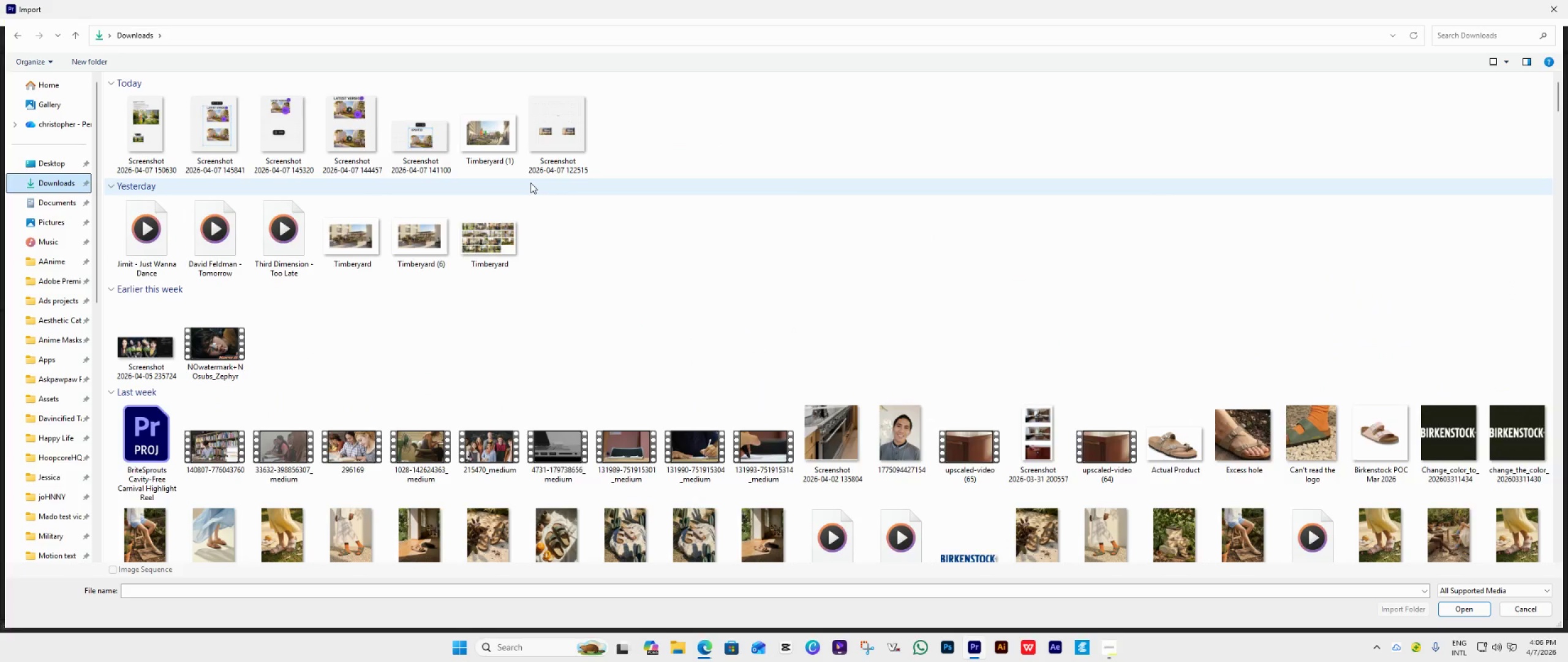 
left_click([638, 143])
 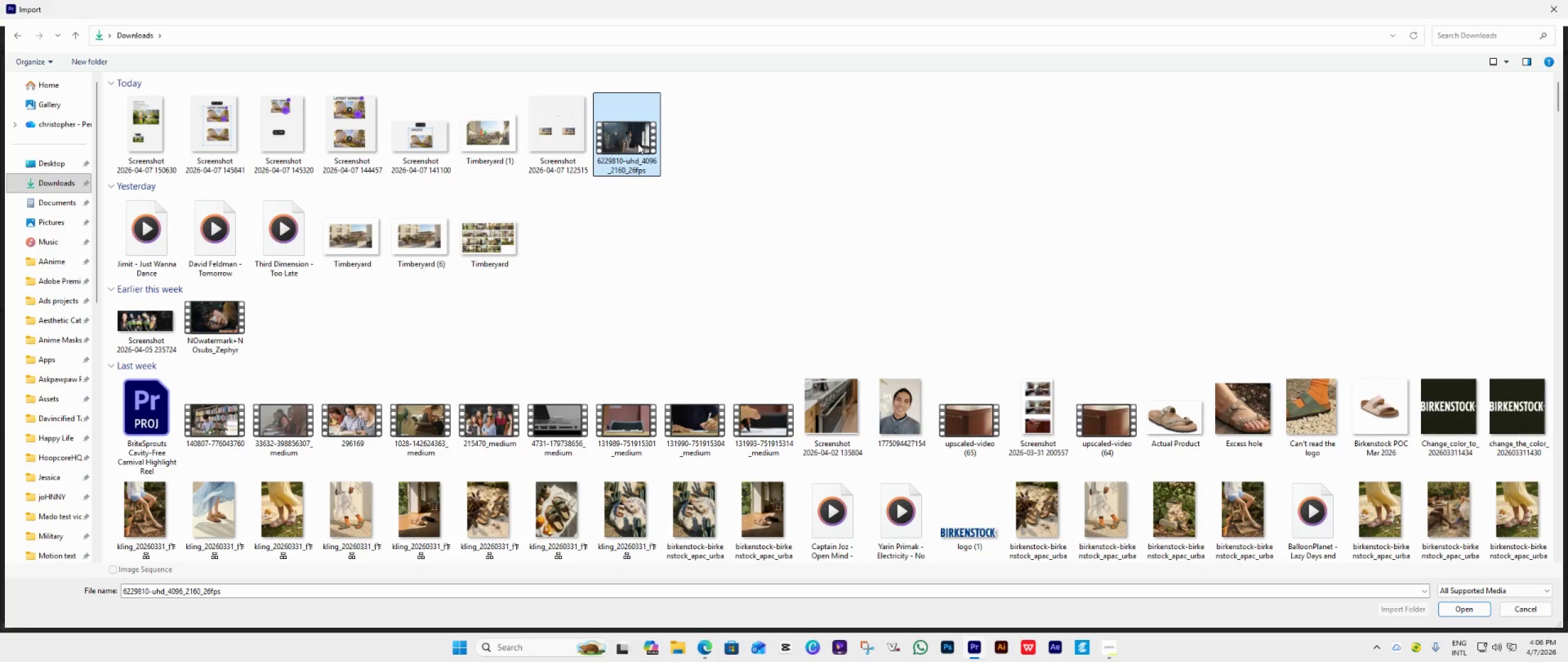 
key(Control+X)
 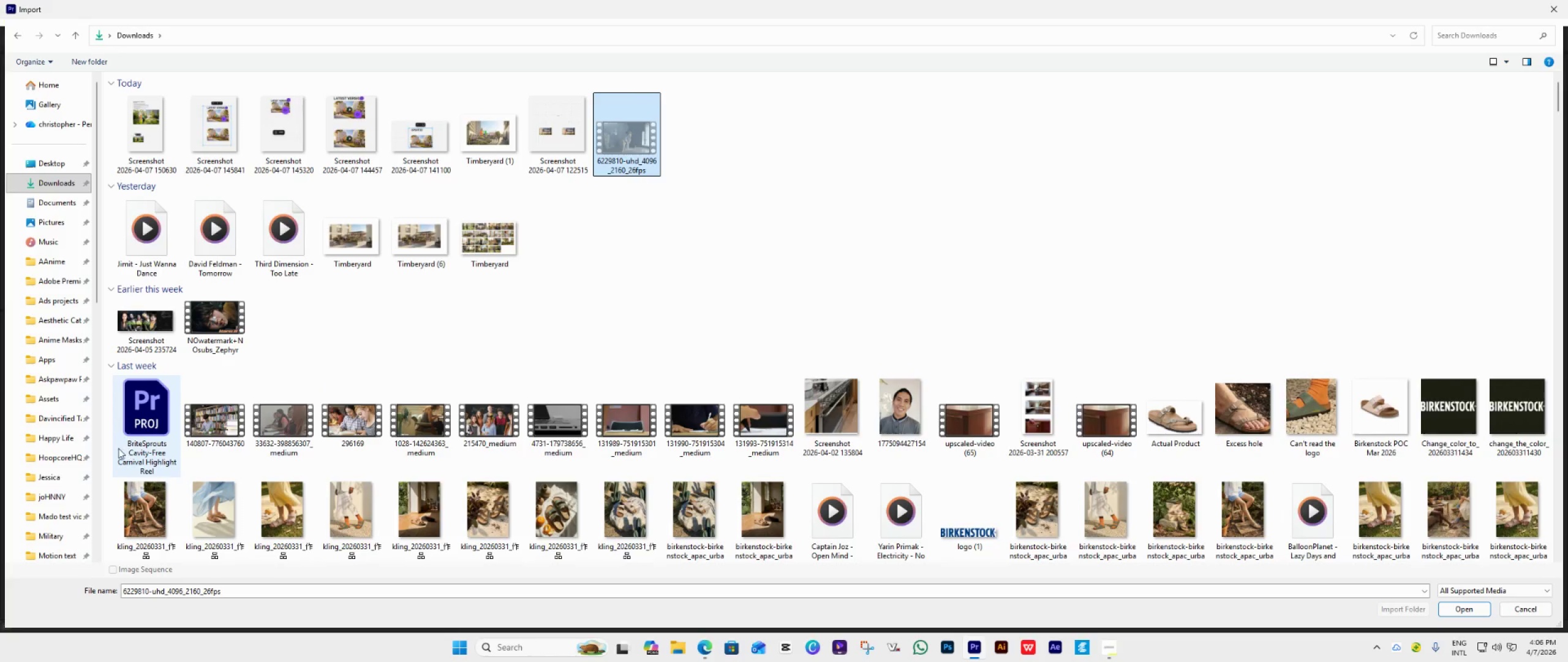 
scroll: coordinate [73, 455], scroll_direction: down, amount: 13.0
 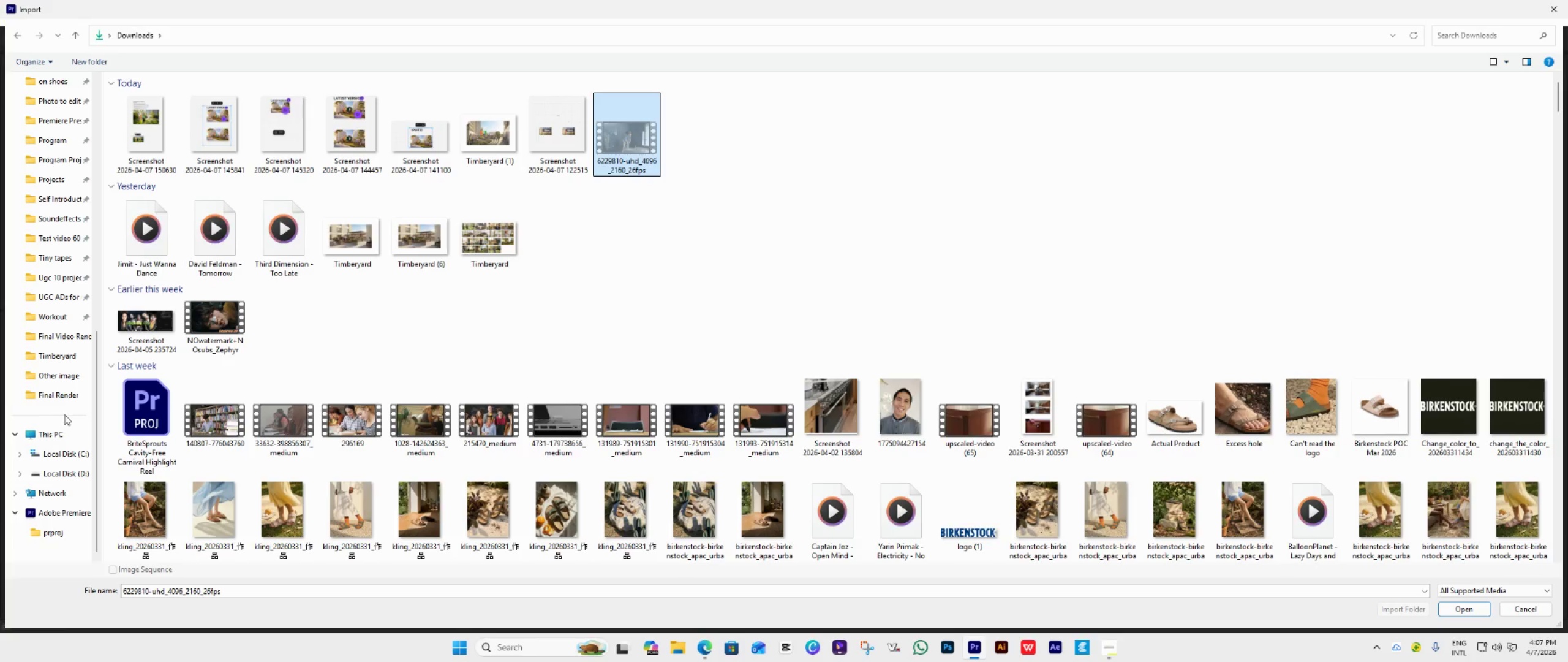 
left_click([66, 471])
 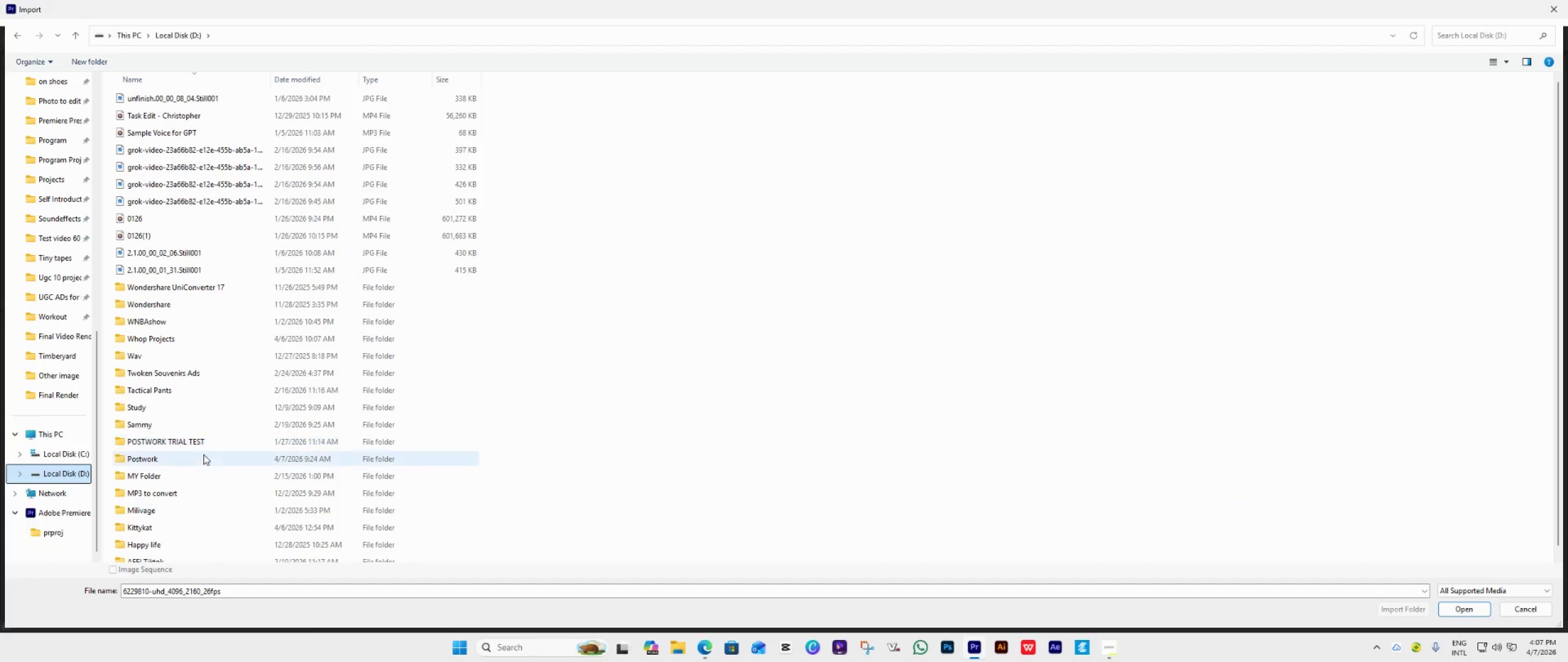 
double_click([200, 460])
 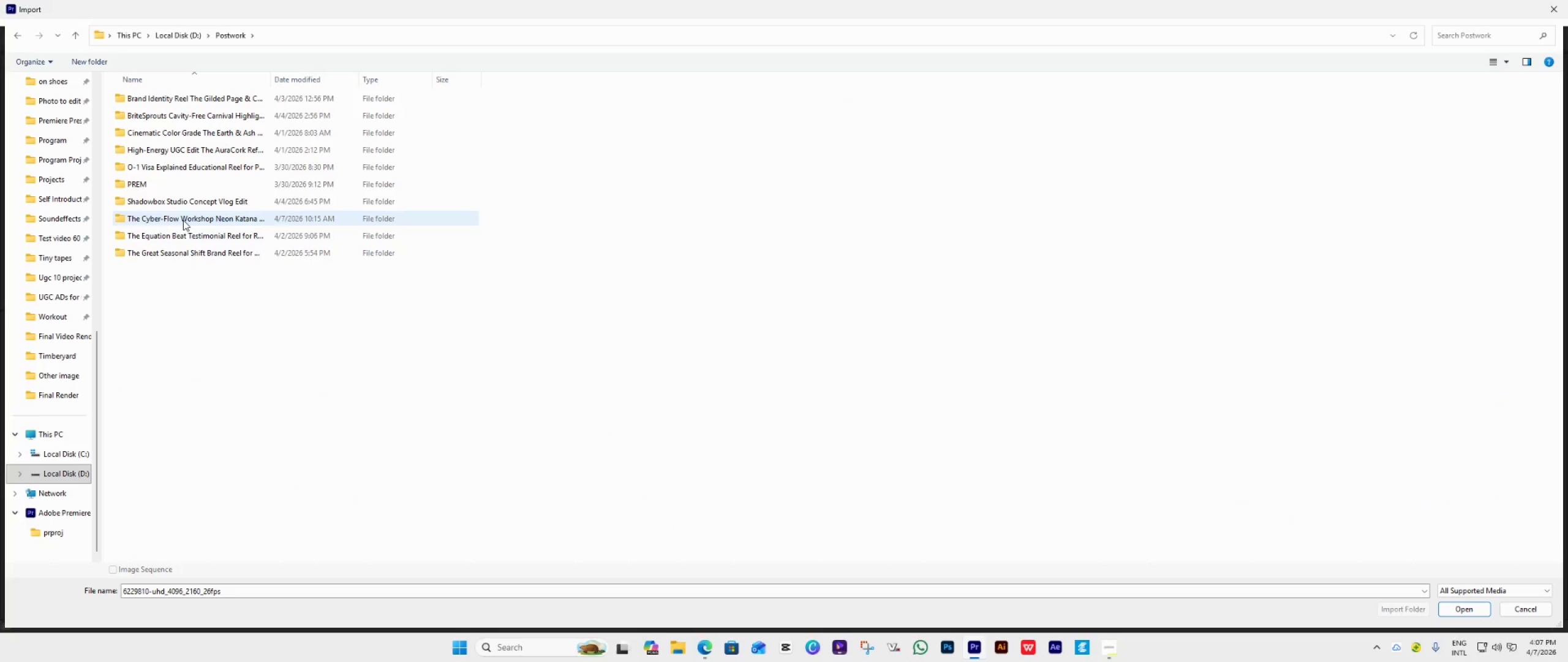 
double_click([183, 220])
 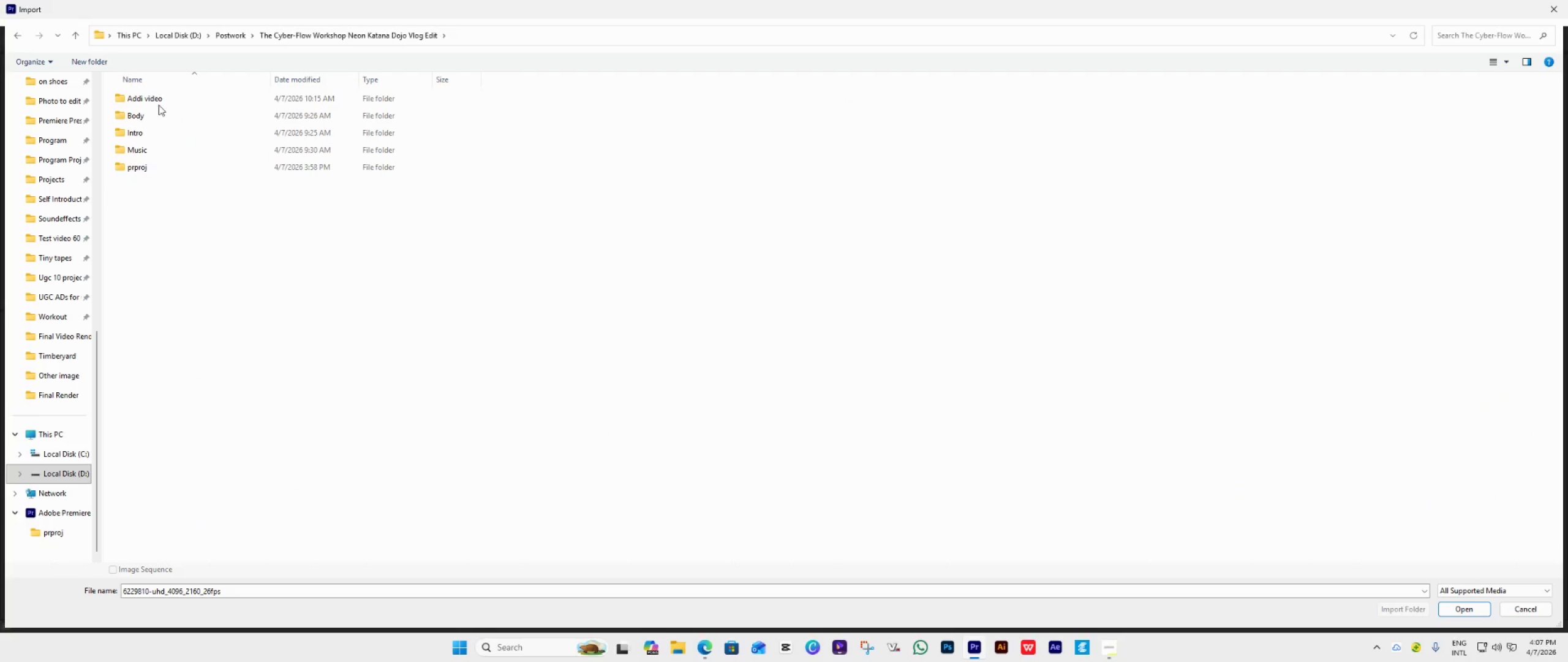 
double_click([157, 94])
 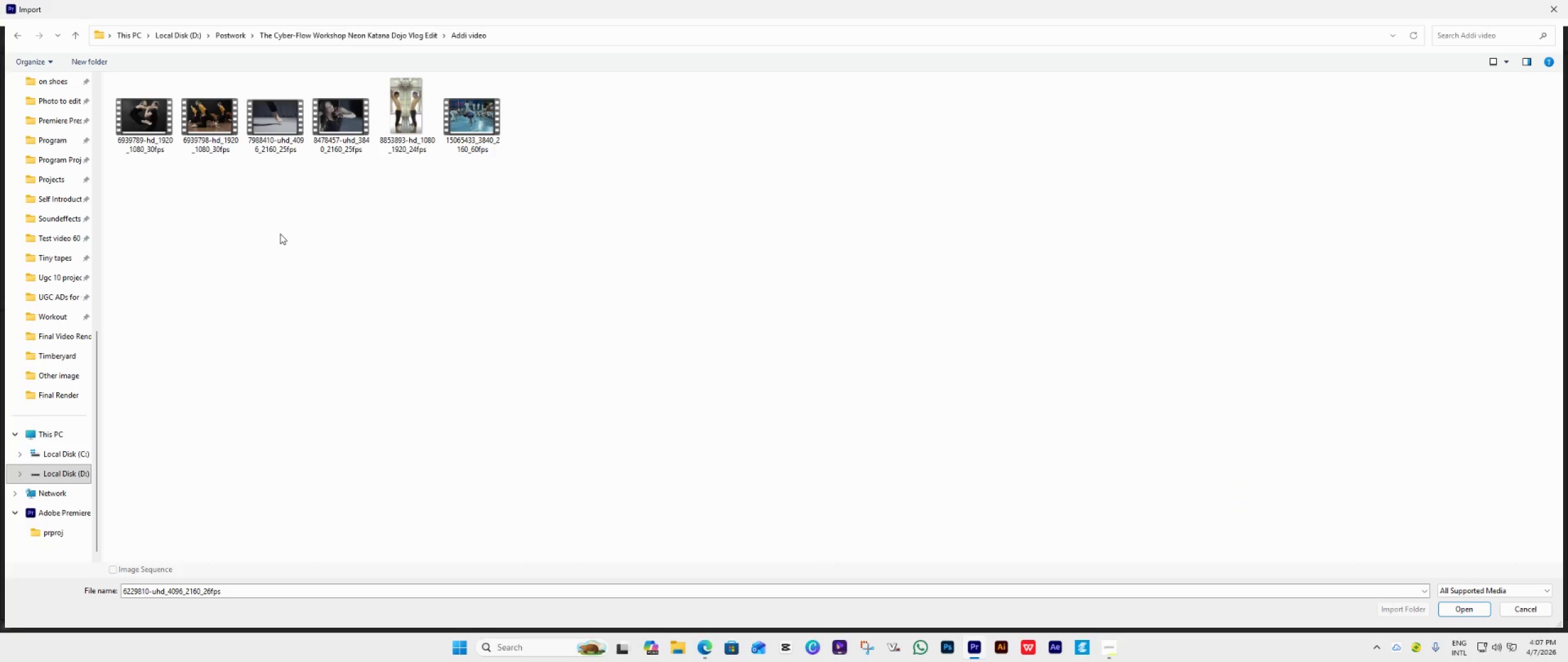 
left_click([295, 229])
 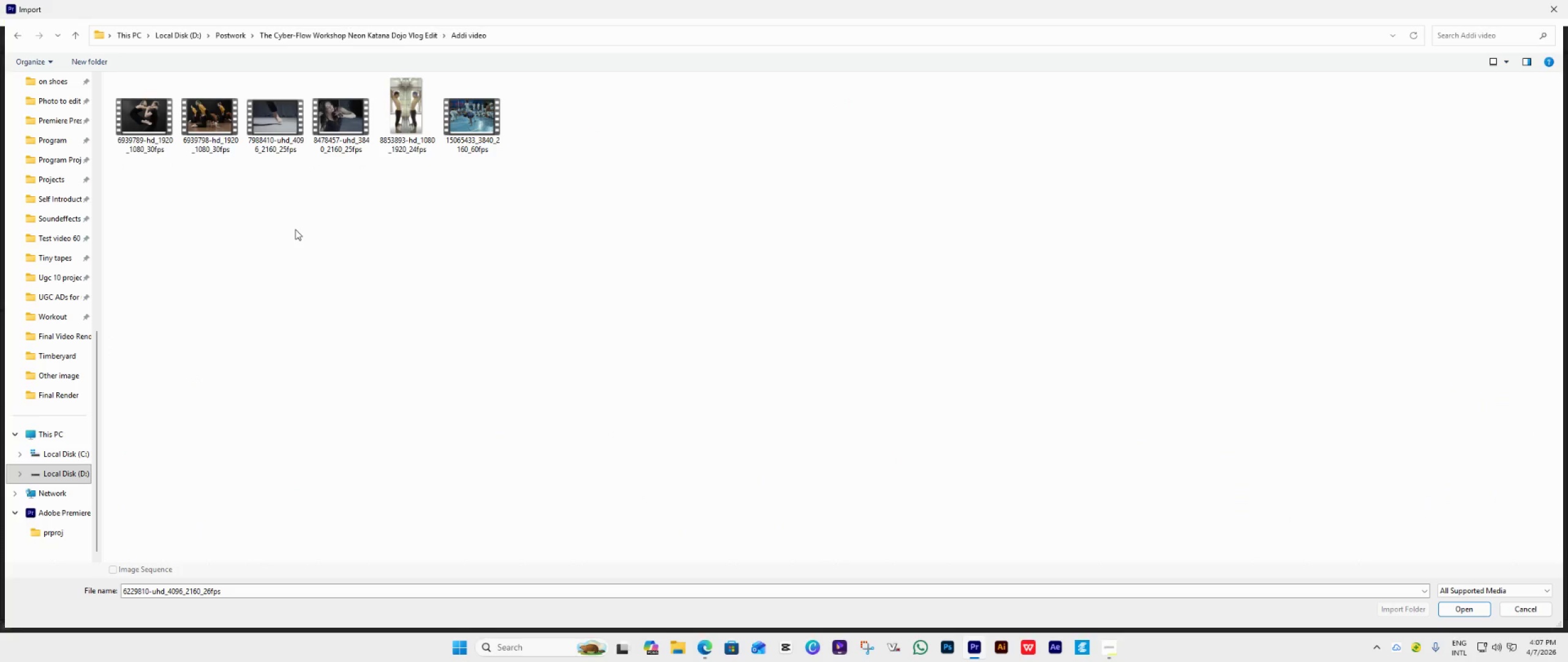 
key(Control+V)
 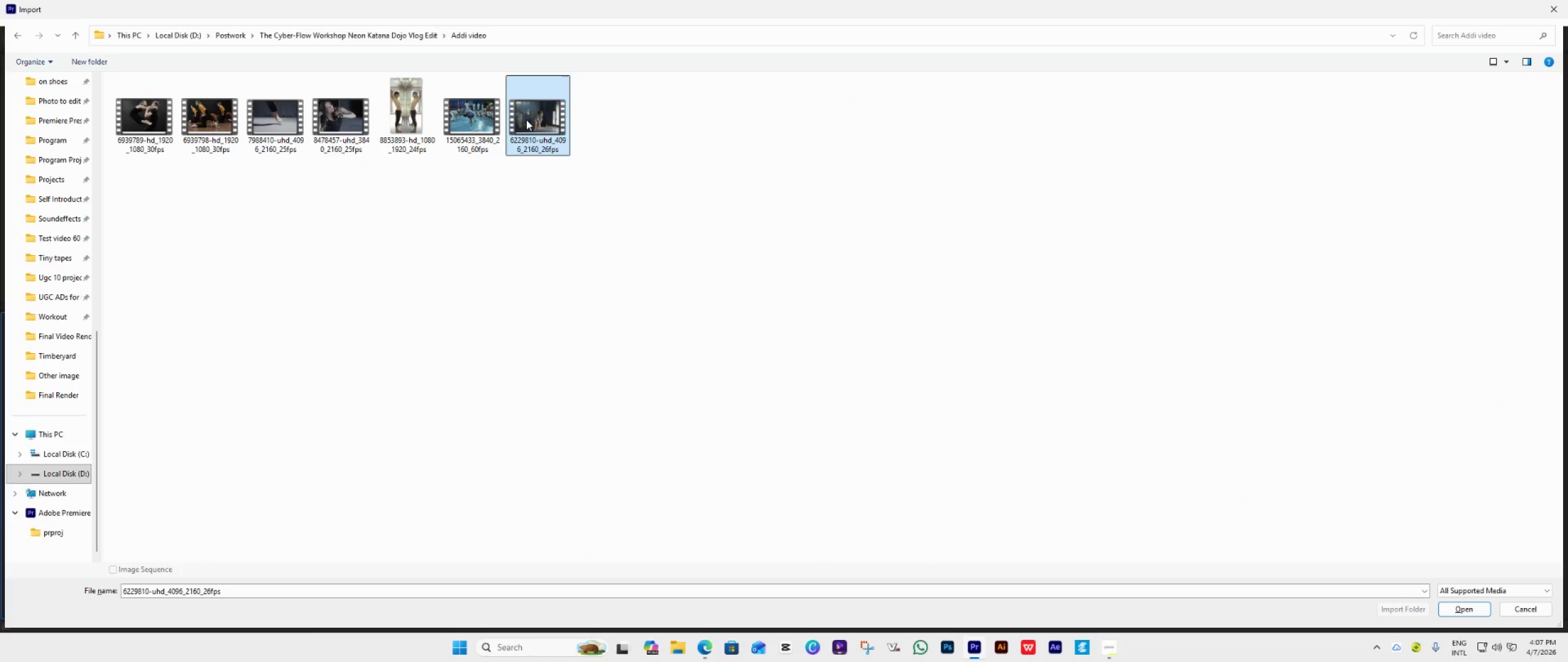 
double_click([526, 120])
 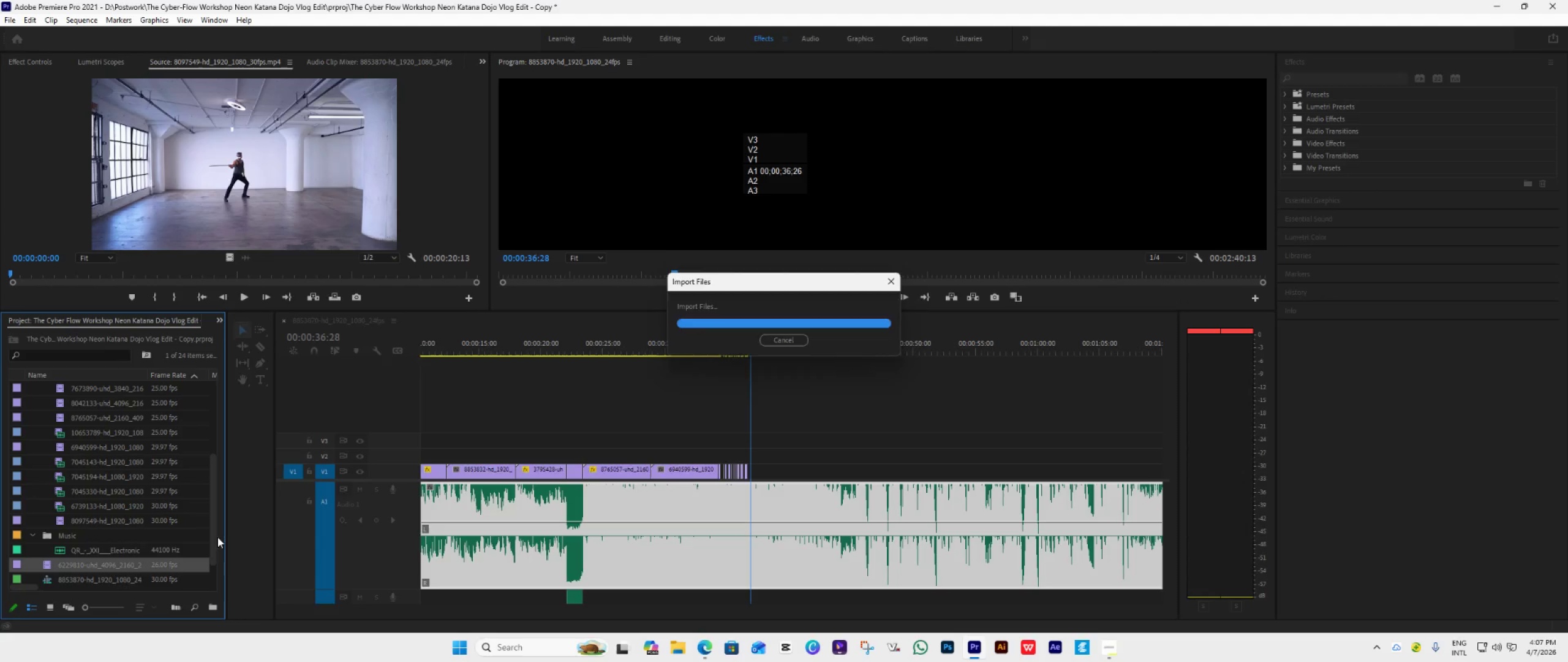 
left_click_drag(start_coordinate=[58, 568], to_coordinate=[747, 475])
 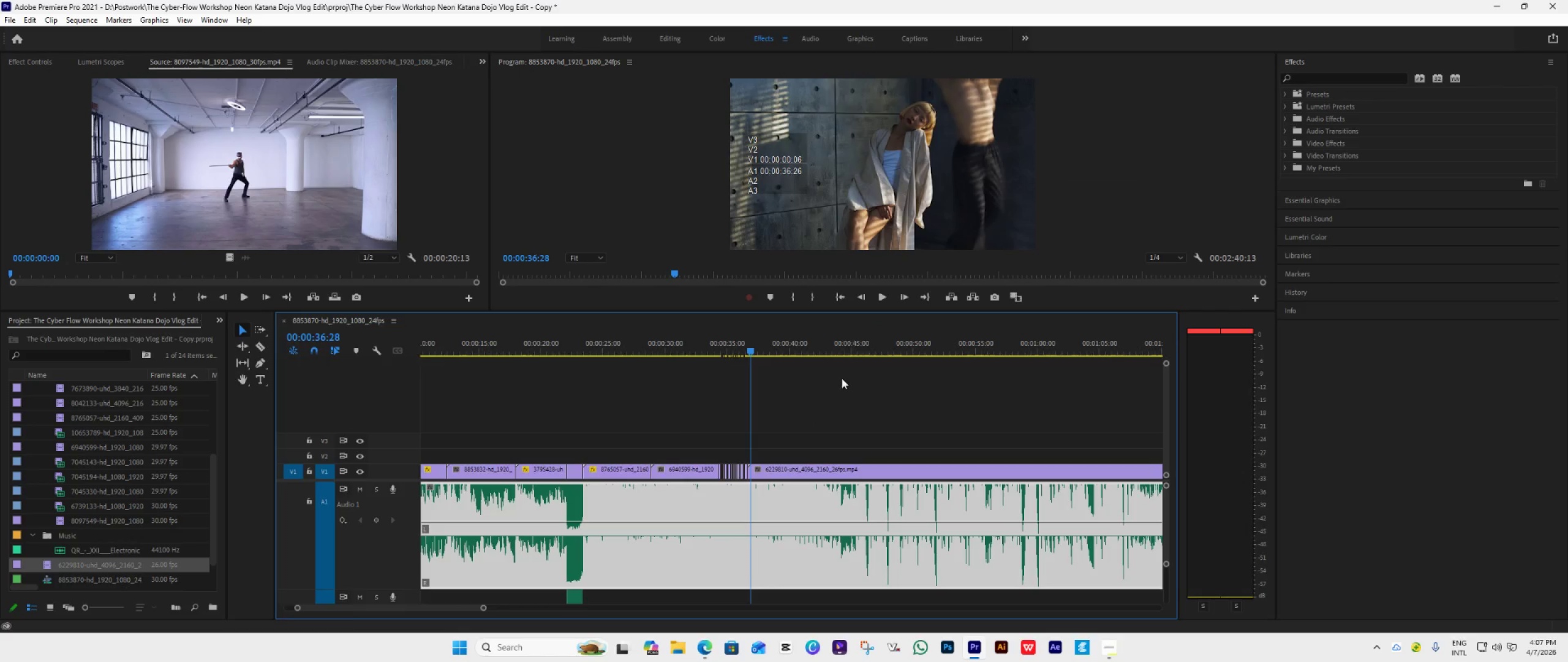 
right_click([852, 471])
 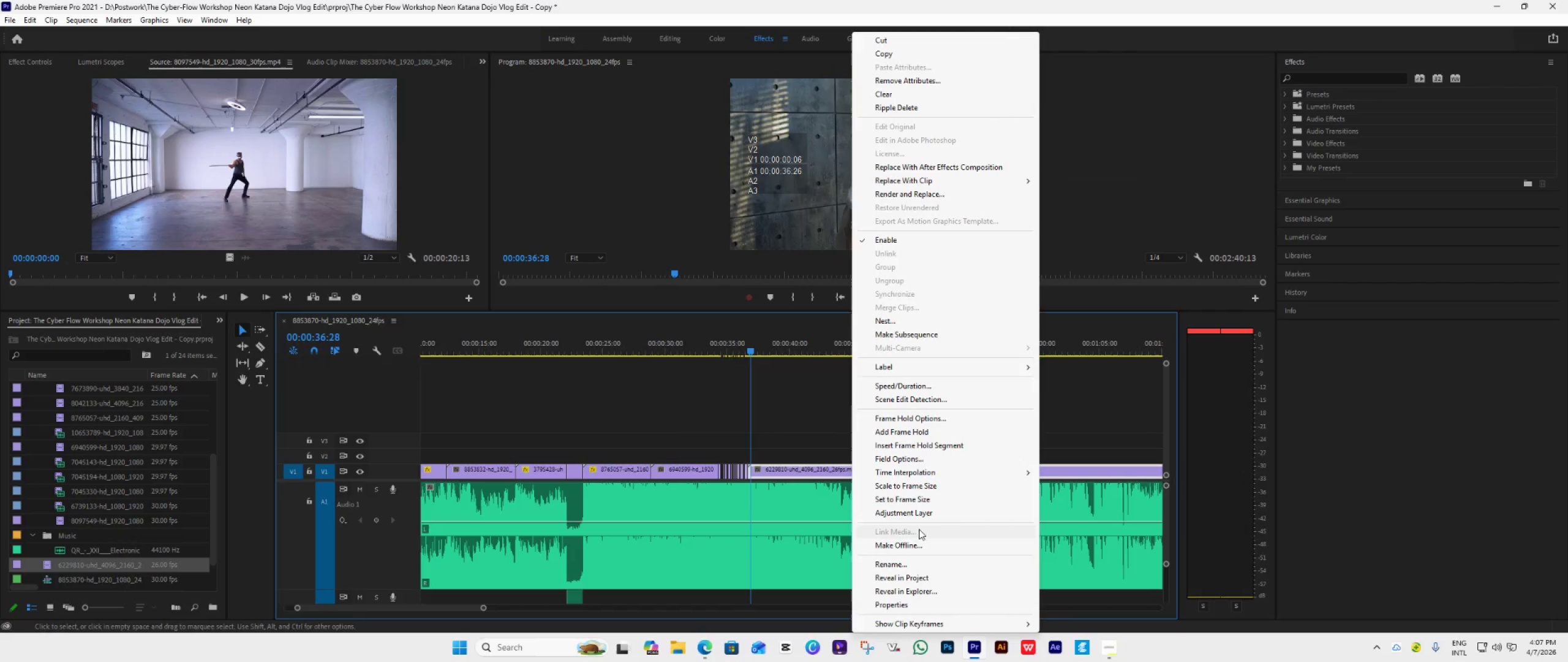 
left_click([923, 499])
 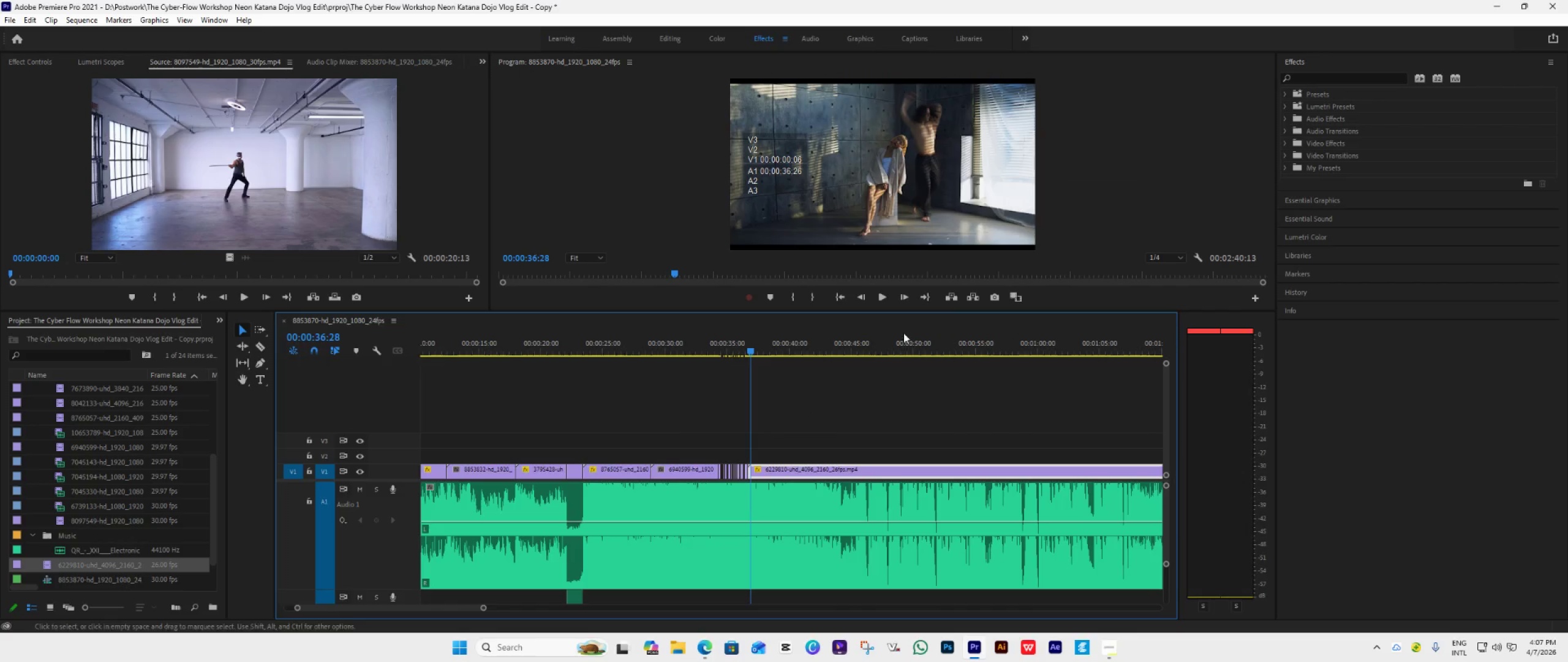 
double_click([925, 226])
 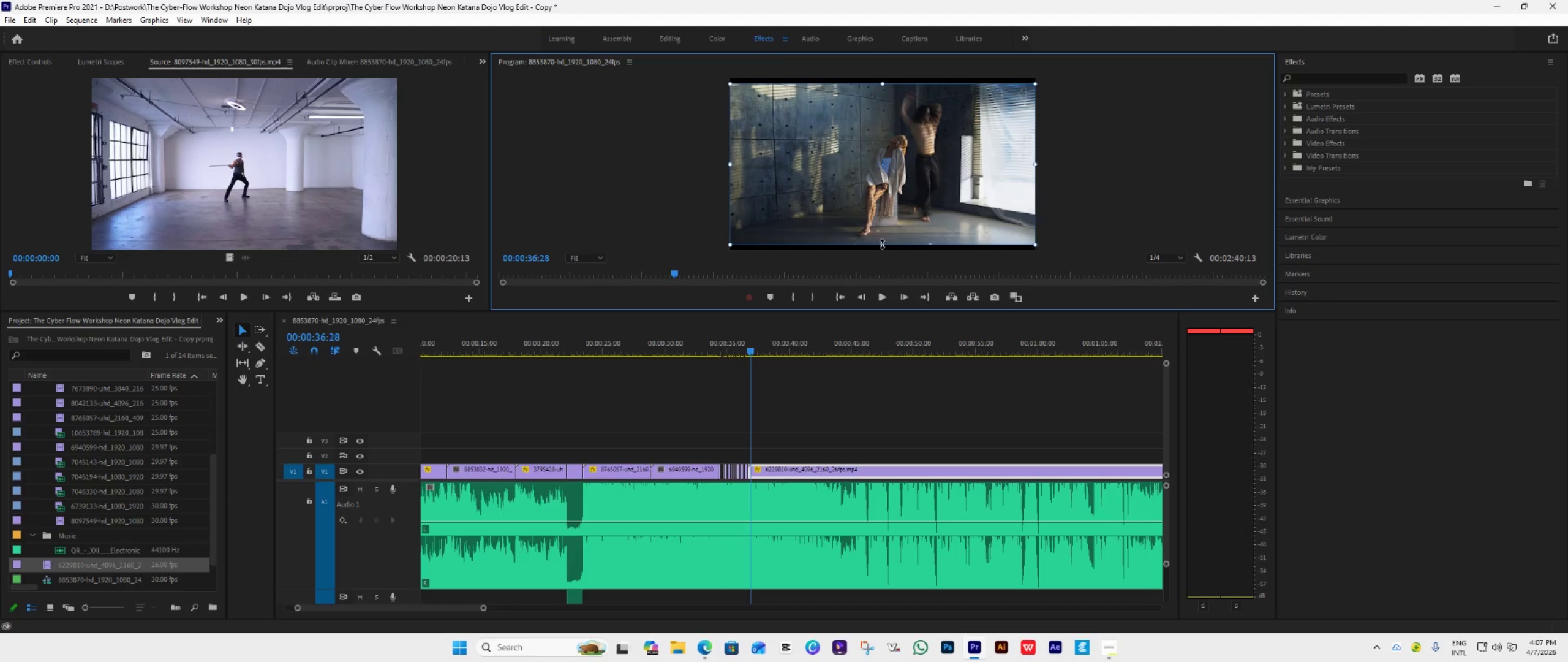 
left_click_drag(start_coordinate=[881, 244], to_coordinate=[881, 250])
 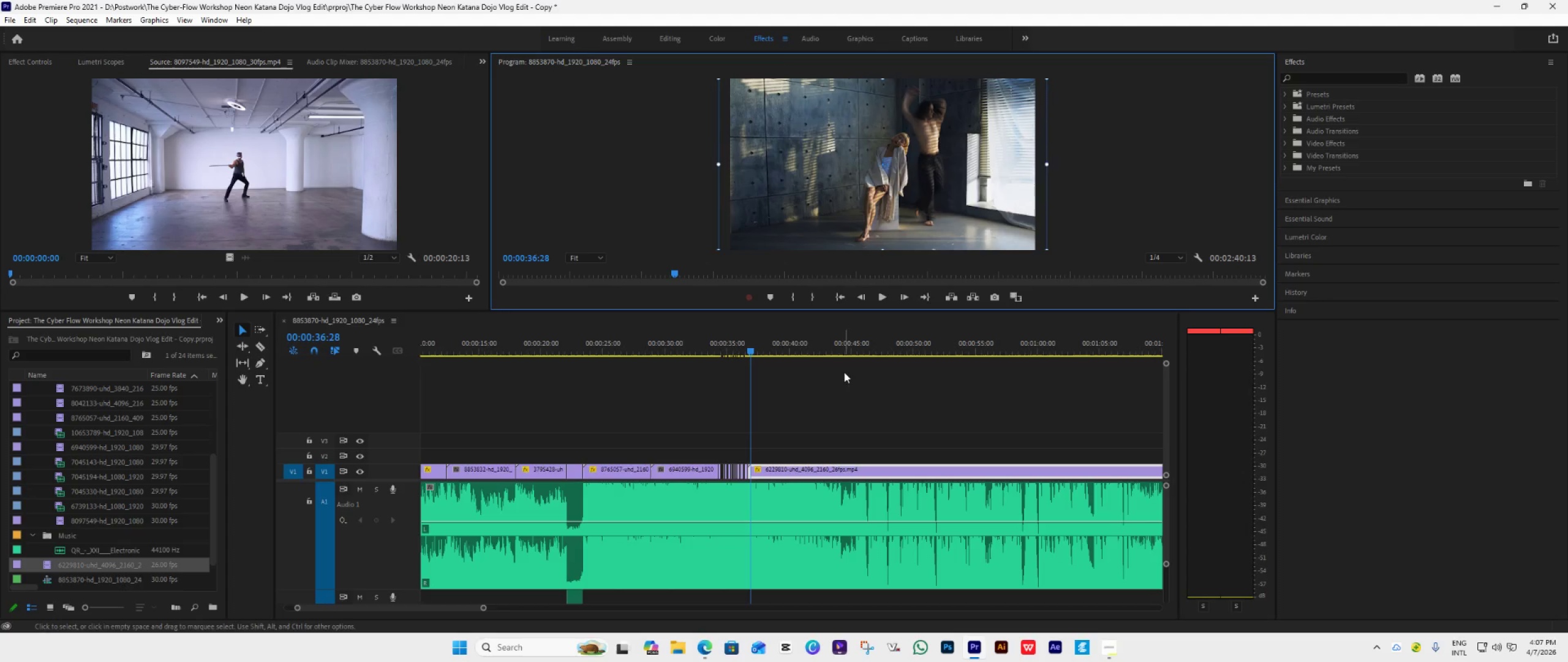 
key(Space)
 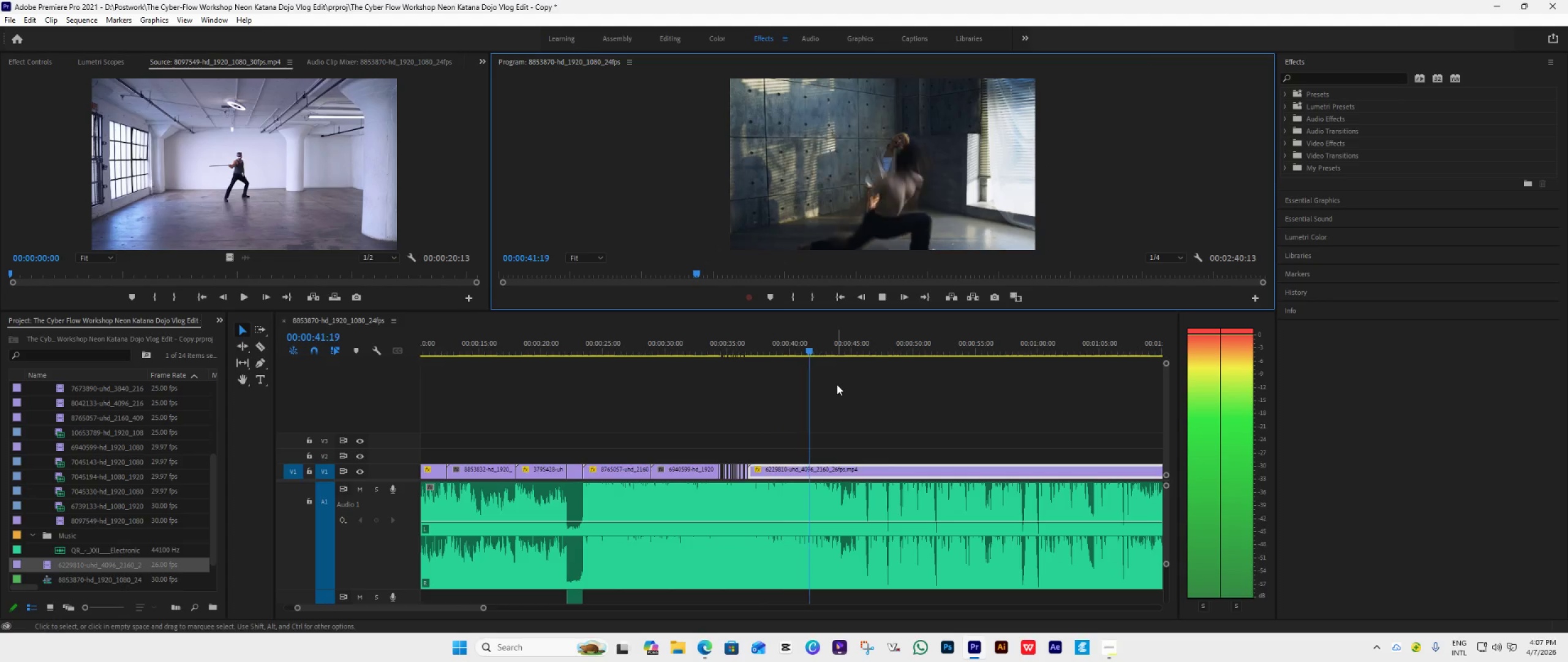 
wait(9.86)
 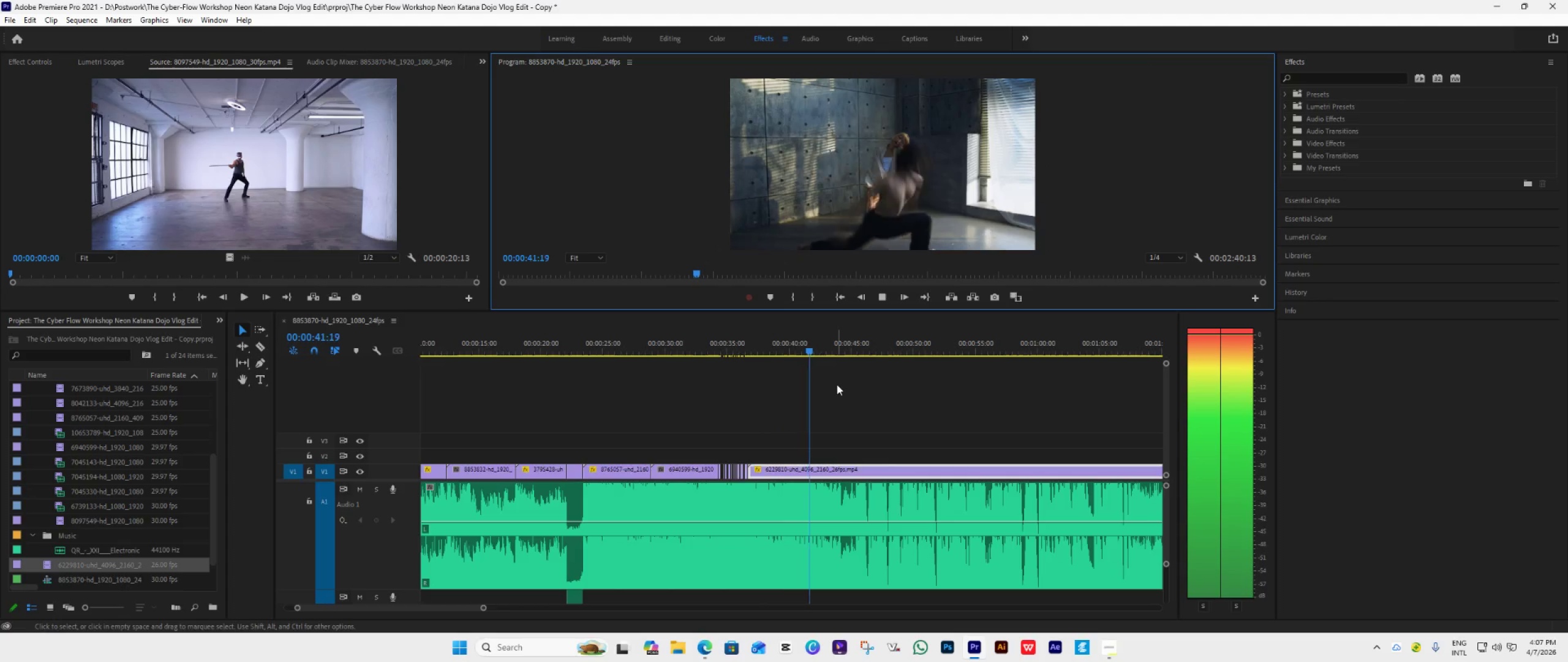 
key(Space)
 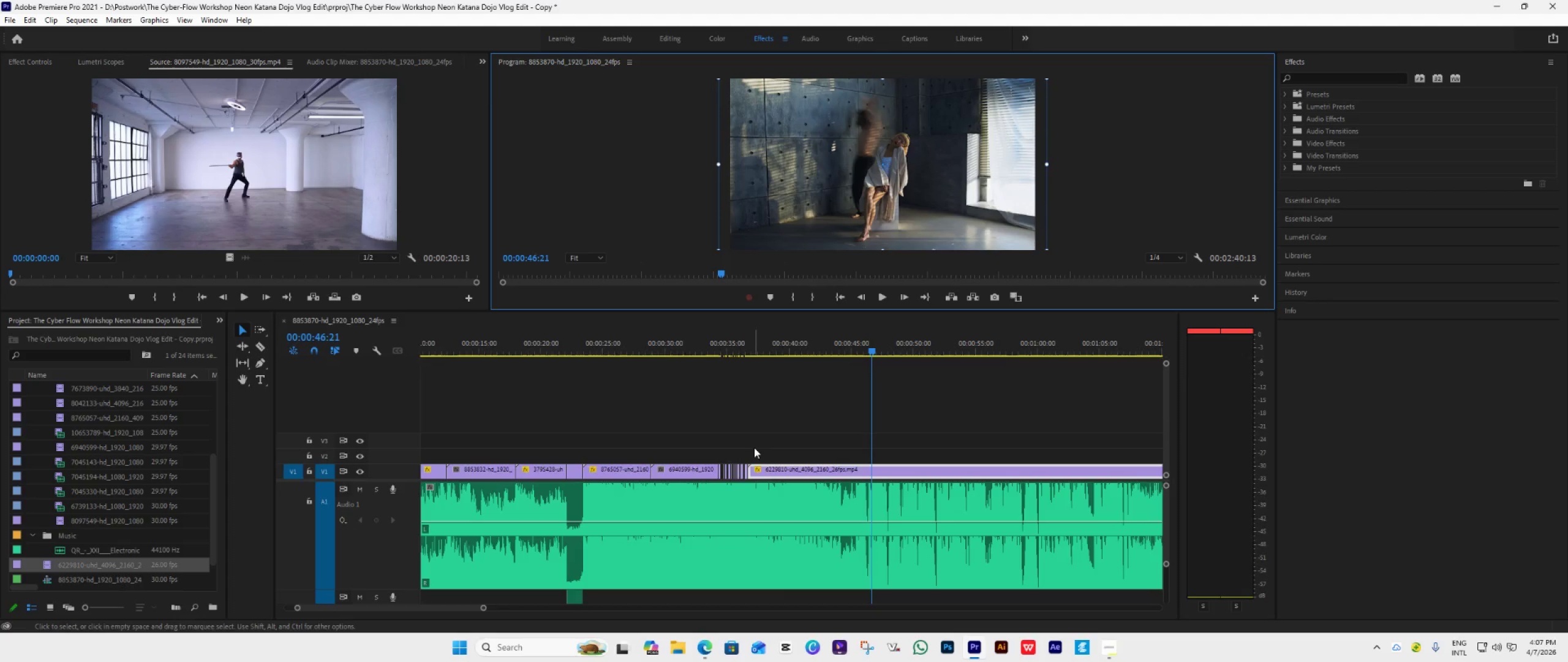 
hold_key(key=AltLeft, duration=0.97)
scroll: coordinate [754, 447], scroll_direction: up, amount: 13.0
 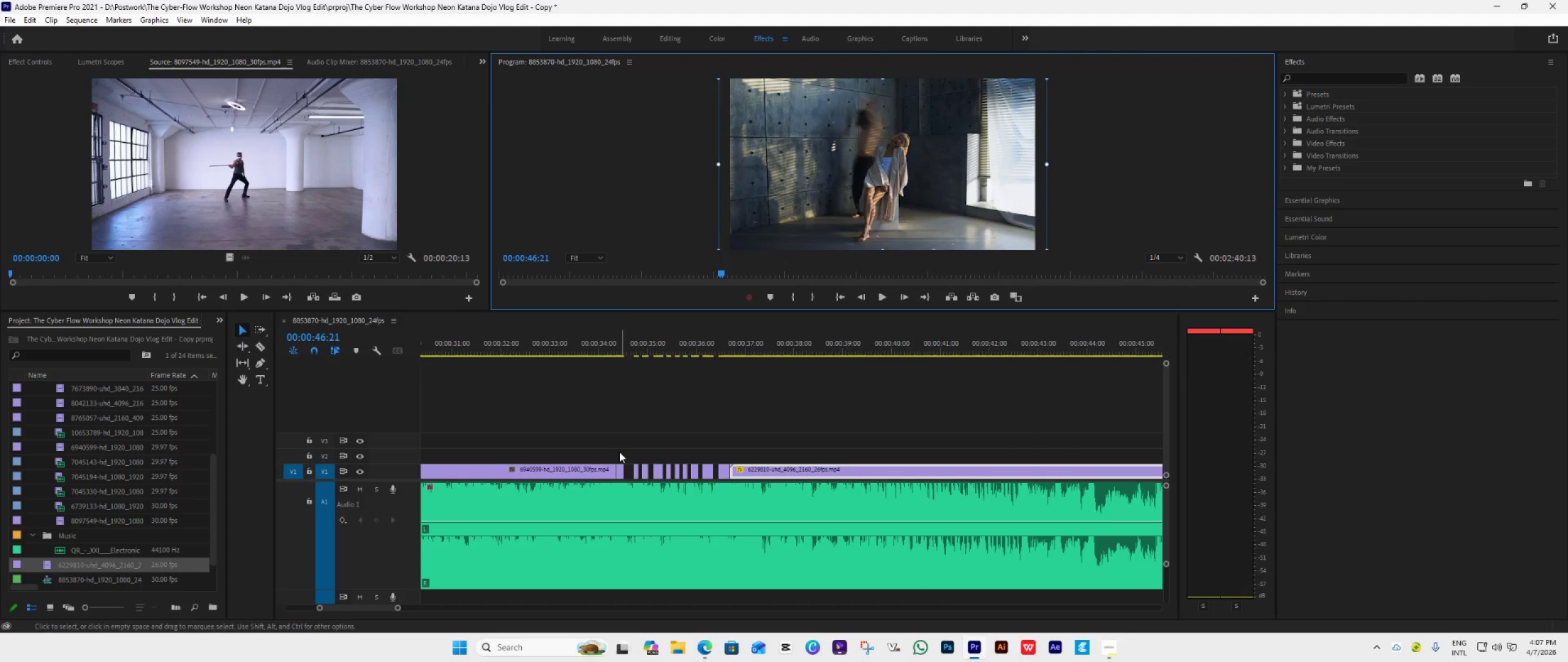 
left_click_drag(start_coordinate=[617, 452], to_coordinate=[723, 477])
 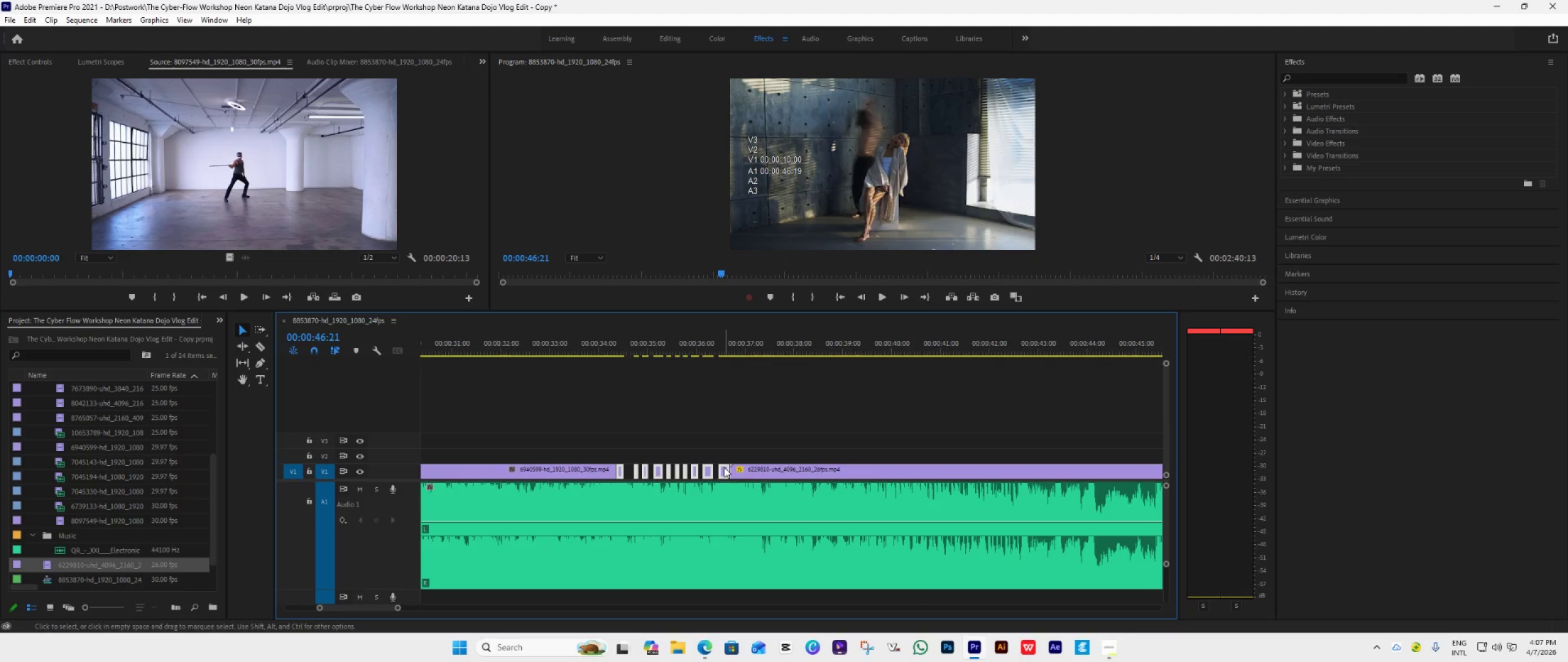 
key(Delete)
 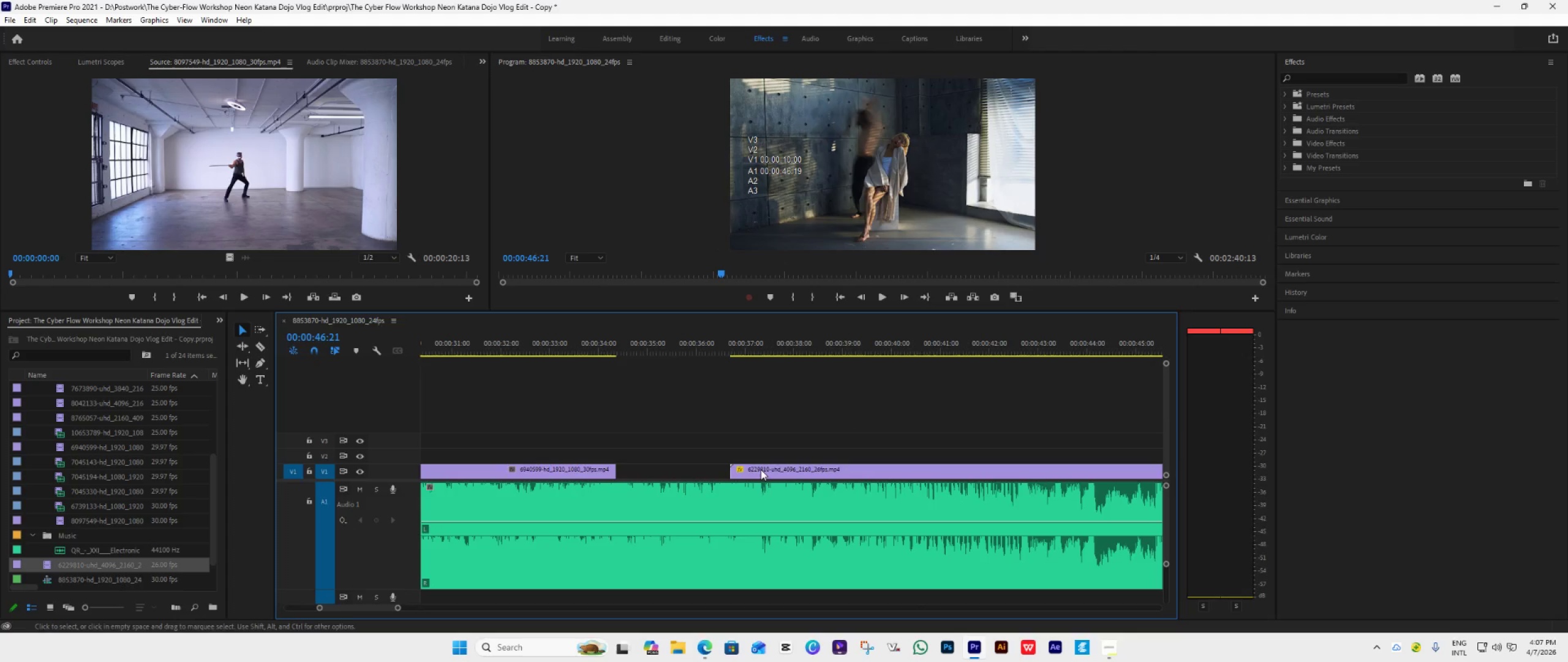 
left_click_drag(start_coordinate=[761, 470], to_coordinate=[646, 472])
 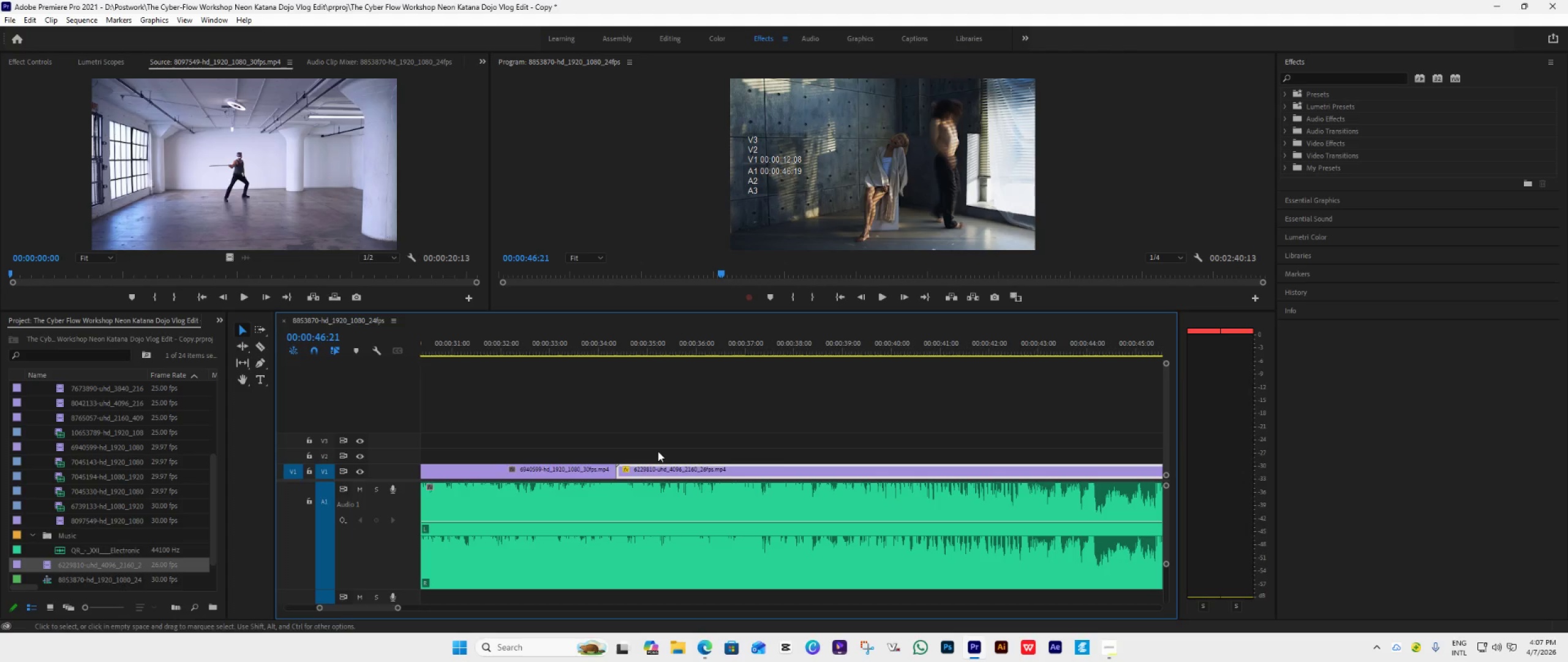 
hold_key(key=AltLeft, duration=1.33)
scroll: coordinate [647, 442], scroll_direction: down, amount: 11.0
 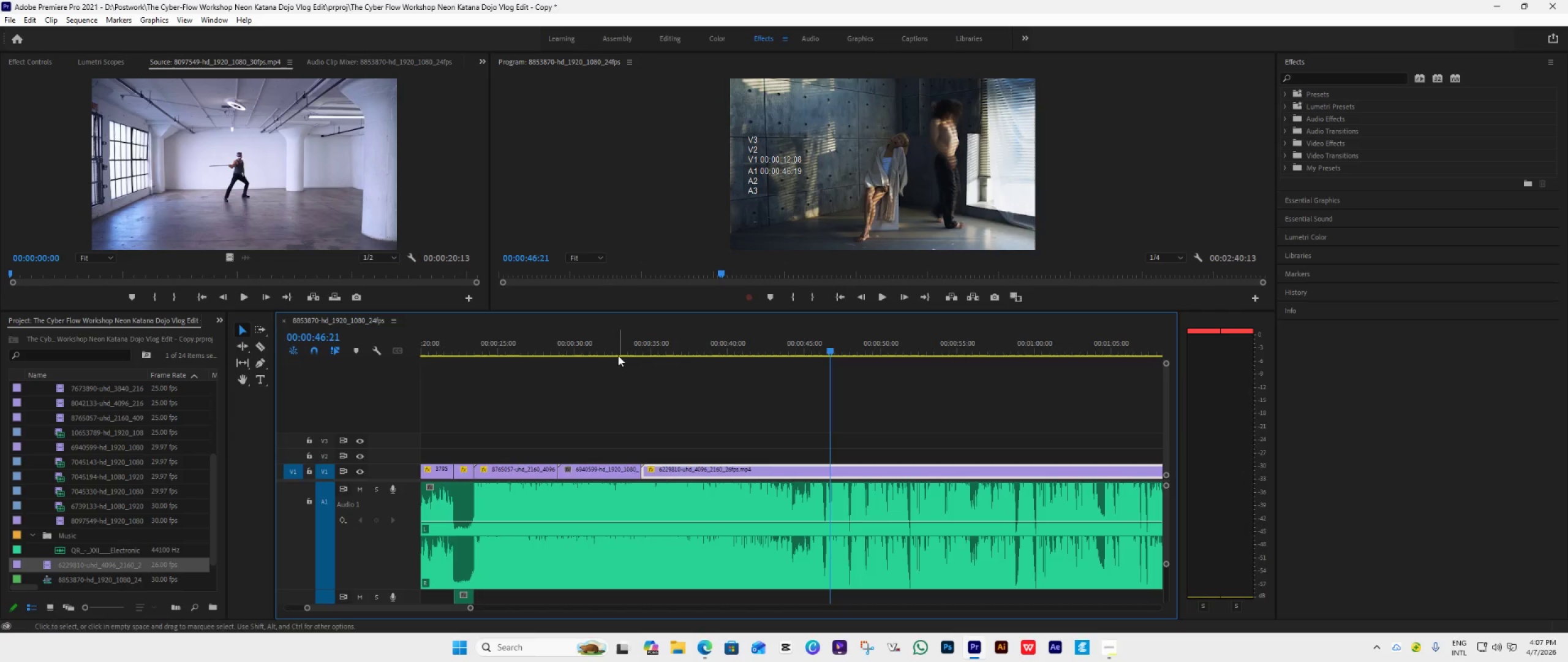 
left_click([618, 351])
 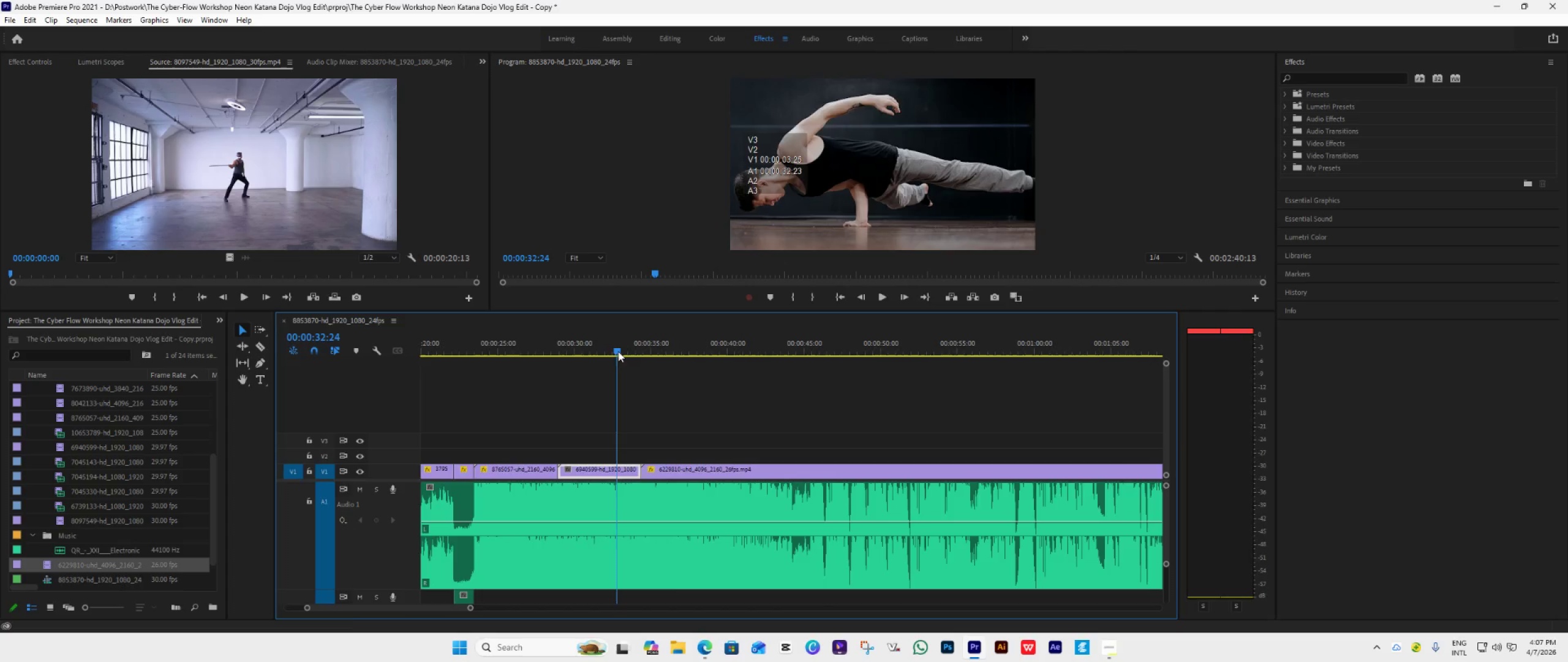 
key(Space)
 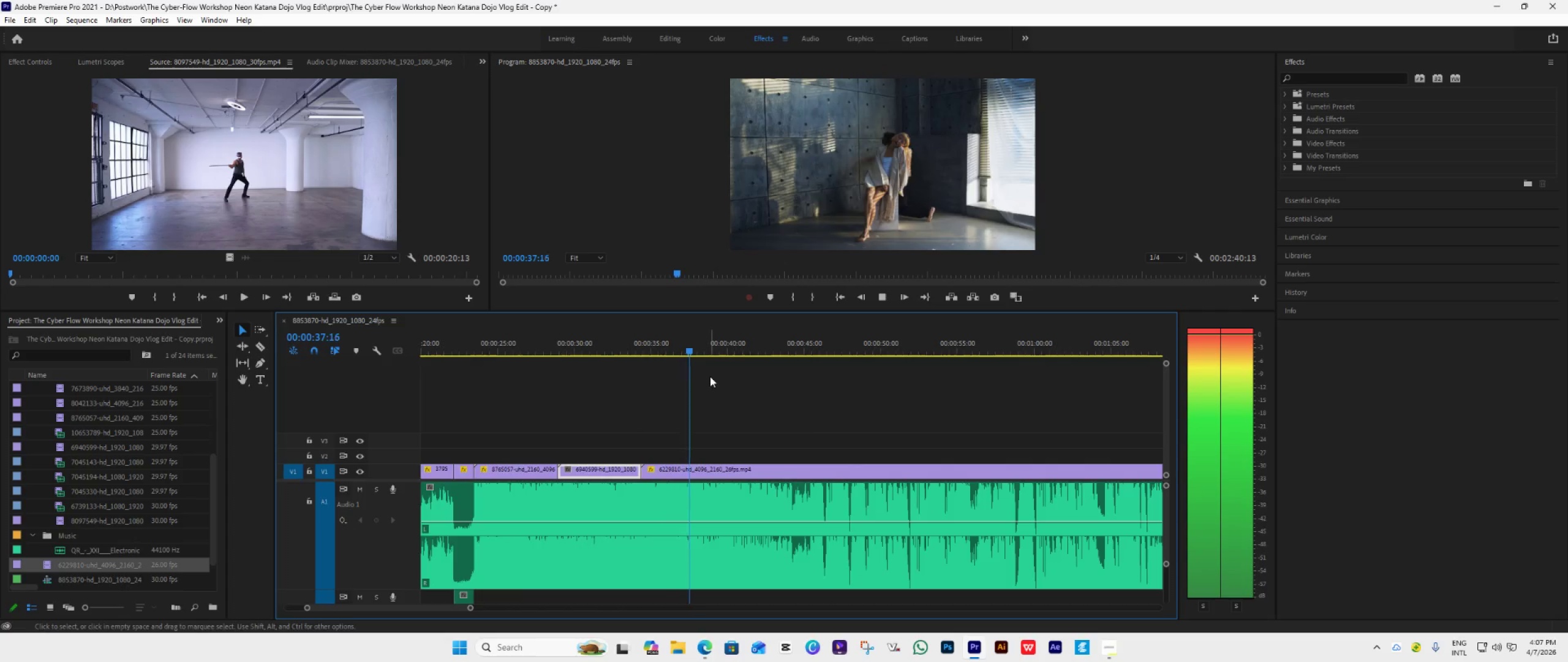 
wait(9.72)
 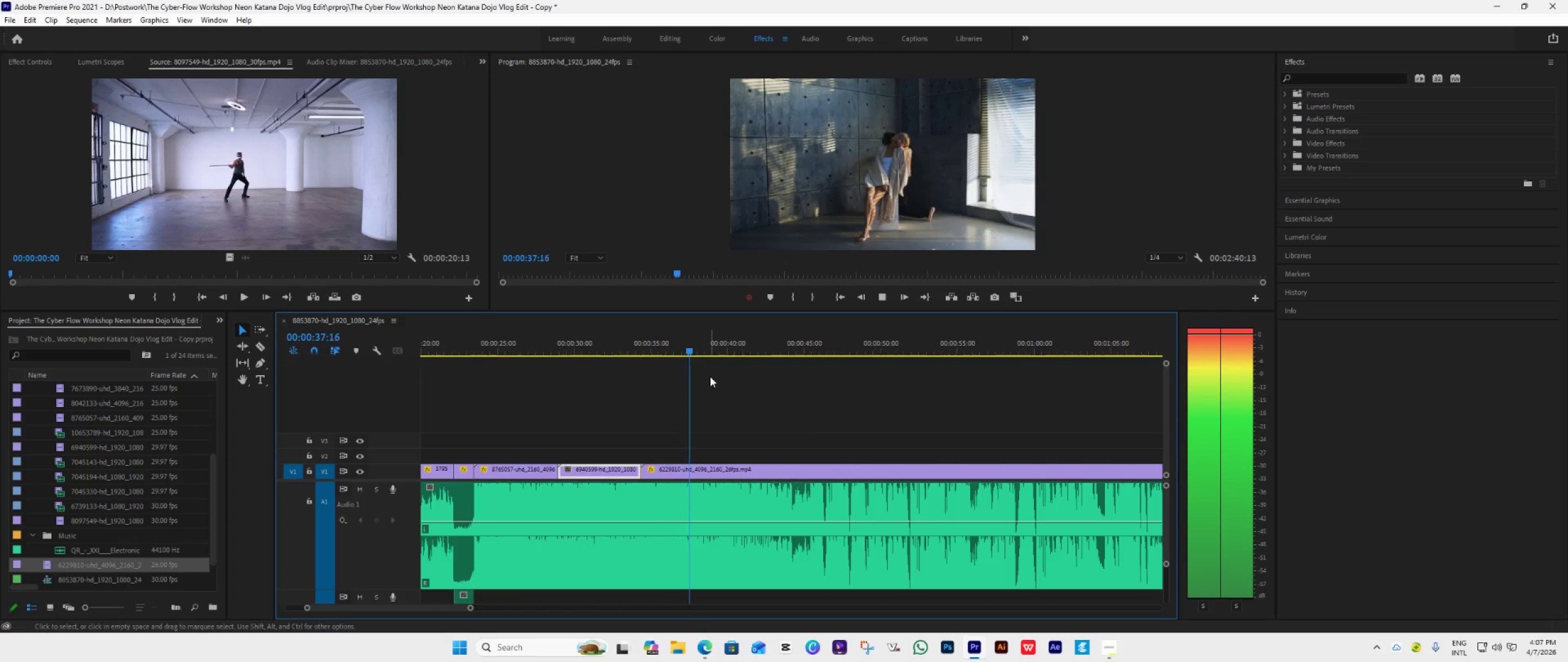 
hold_key(key=AltLeft, duration=0.53)
scroll: coordinate [709, 382], scroll_direction: down, amount: 7.0
 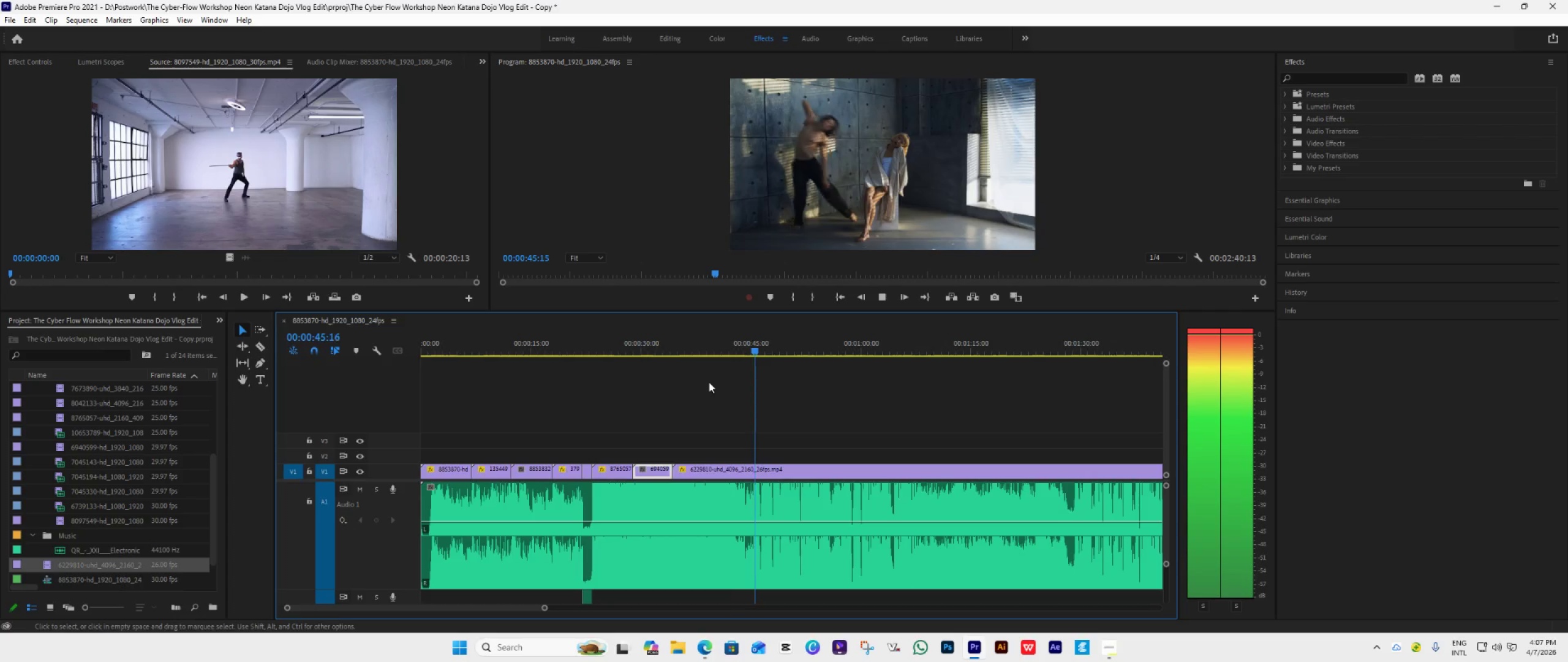 
key(Space)
 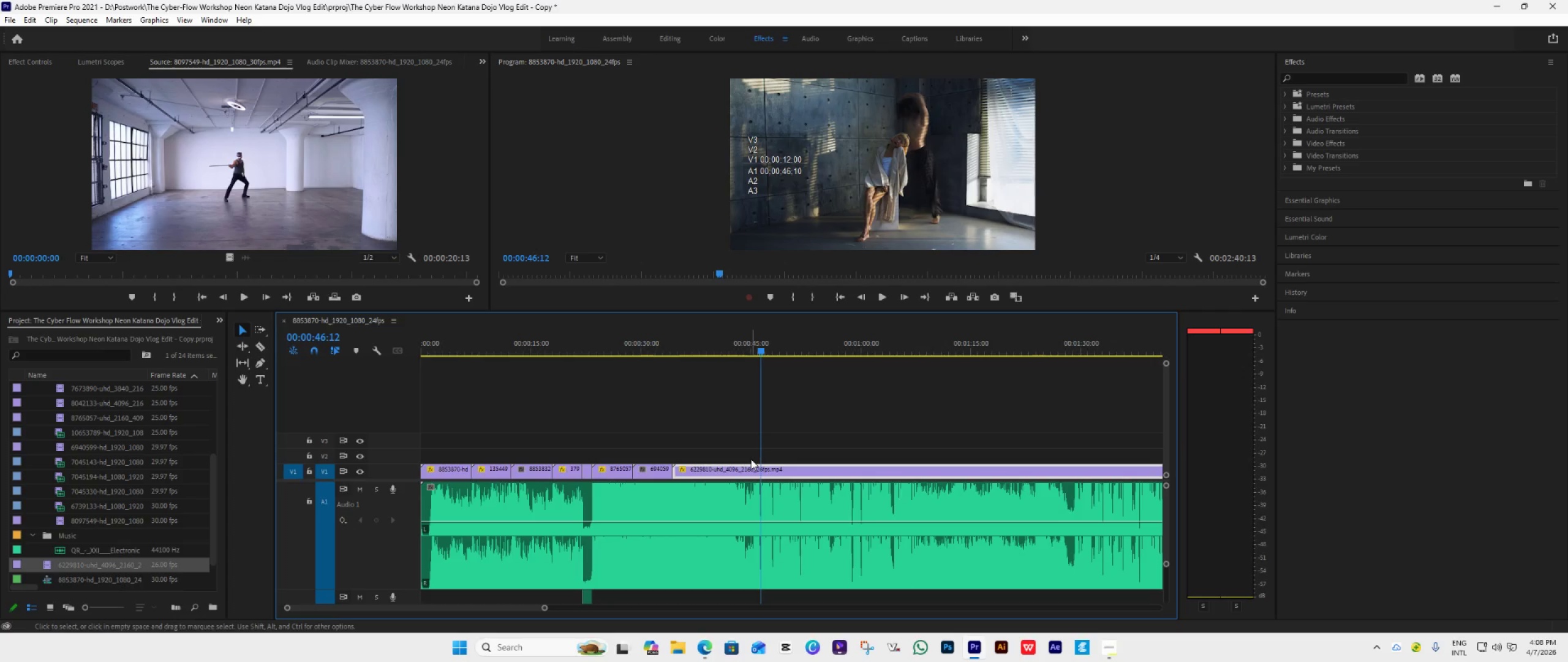 
hold_key(key=AltLeft, duration=1.24)
scroll: coordinate [751, 459], scroll_direction: up, amount: 9.0
 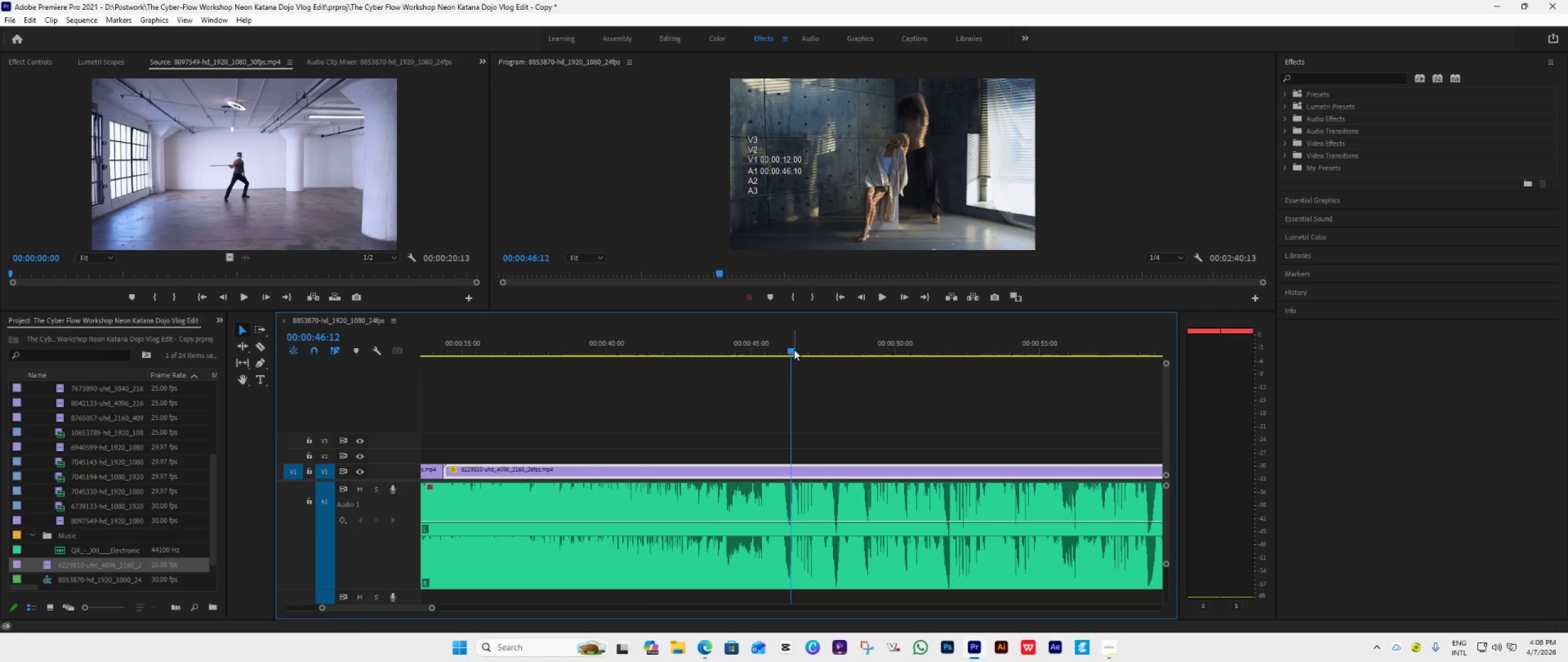 
left_click_drag(start_coordinate=[794, 348], to_coordinate=[693, 394])
 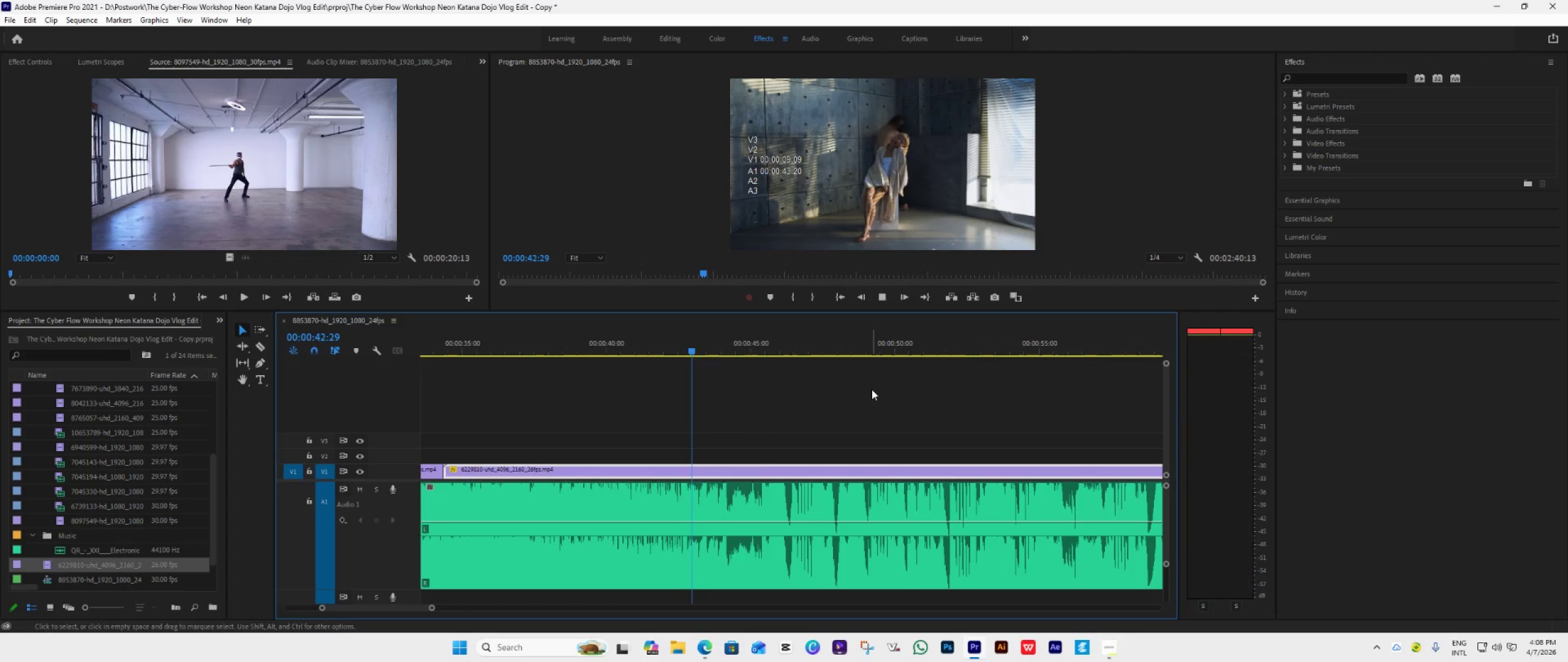 
left_click([693, 394])
 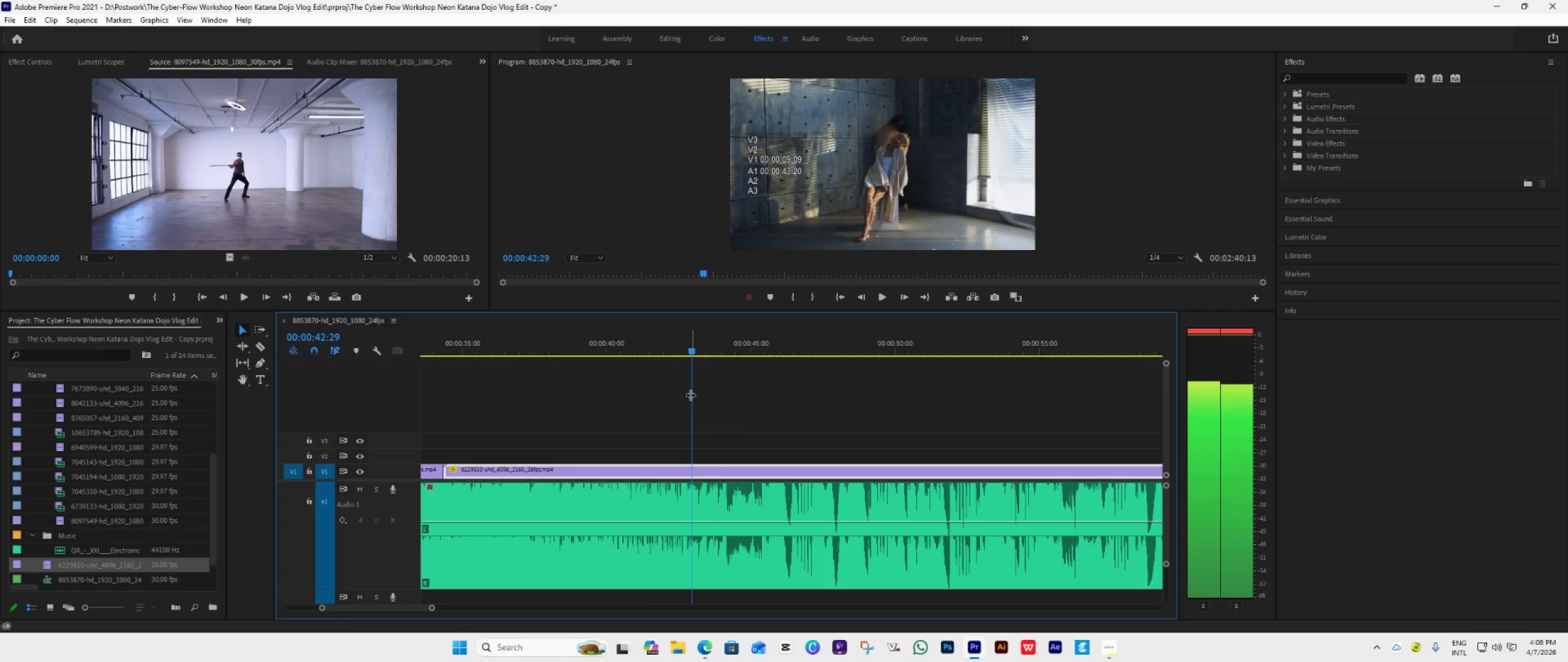 
key(Space)
 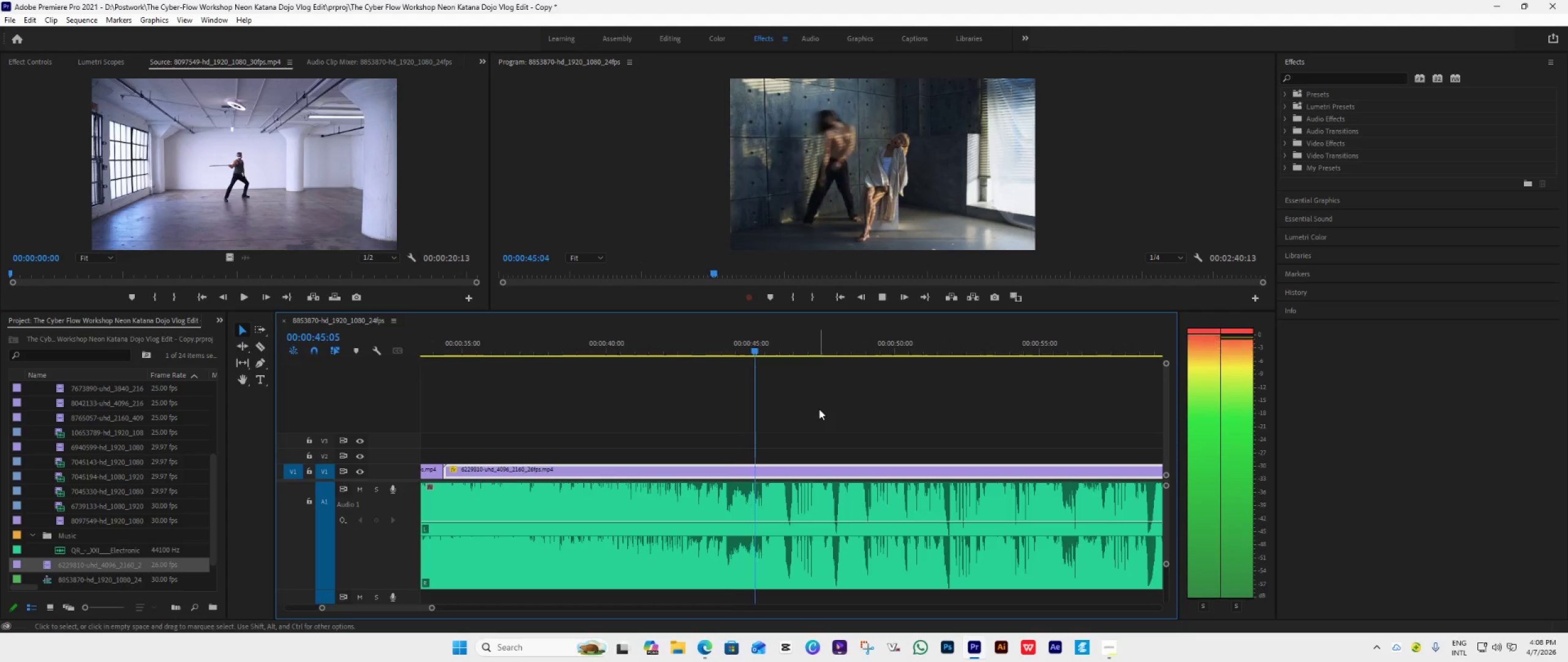 
key(Space)
 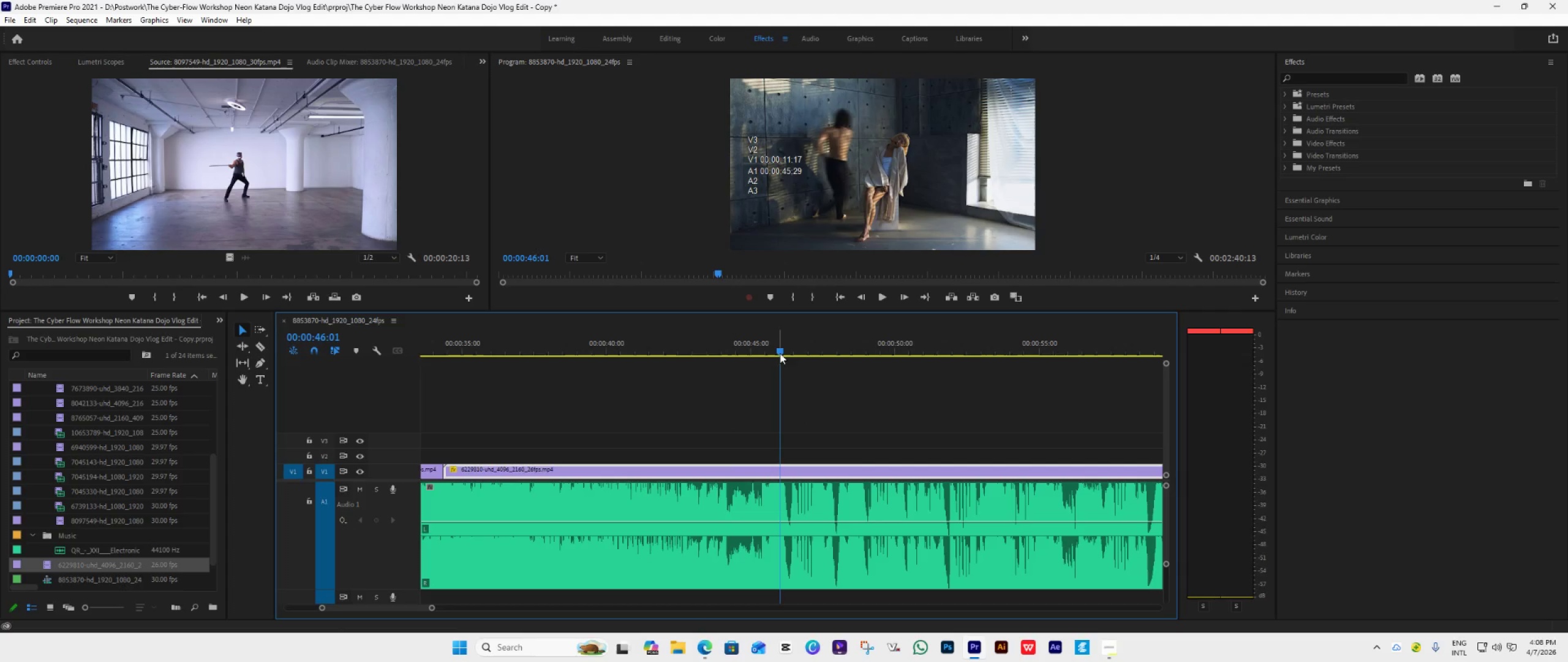 
left_click_drag(start_coordinate=[780, 352], to_coordinate=[727, 382])
 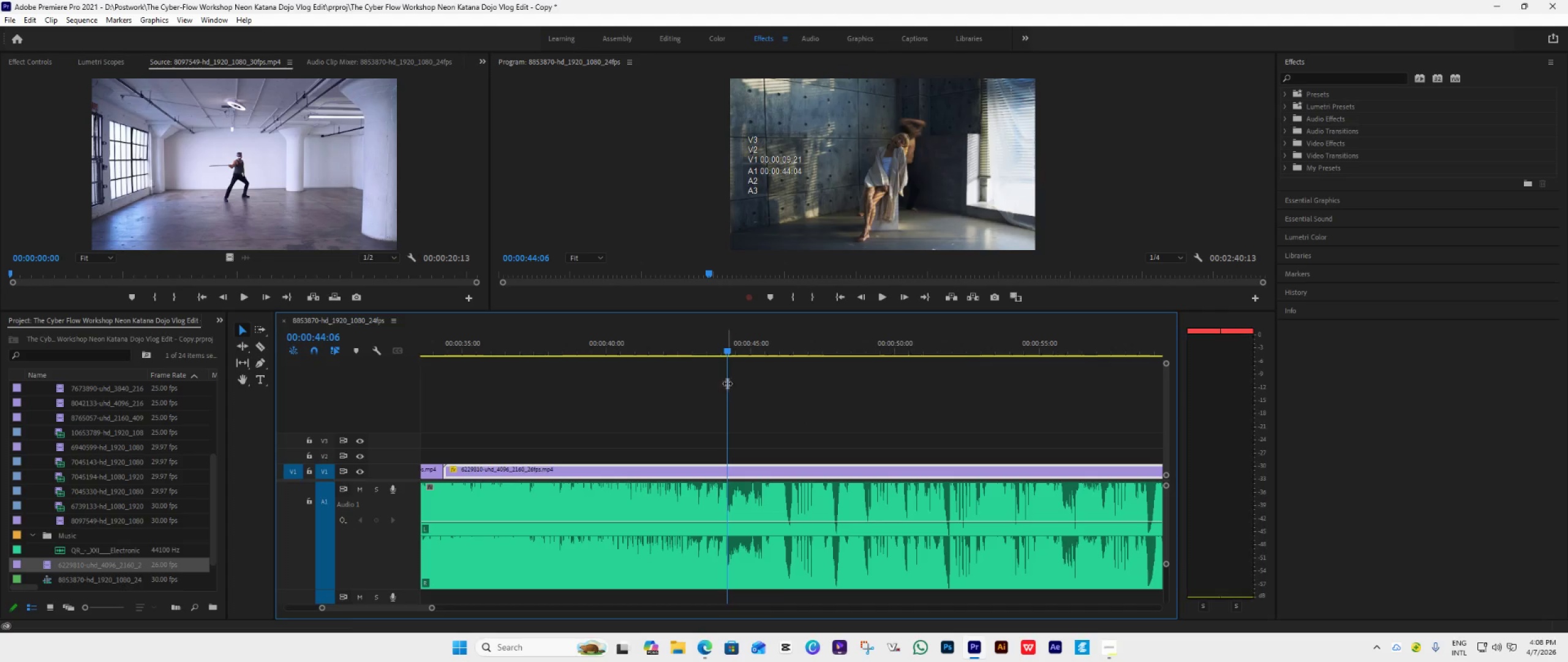 
key(Space)
 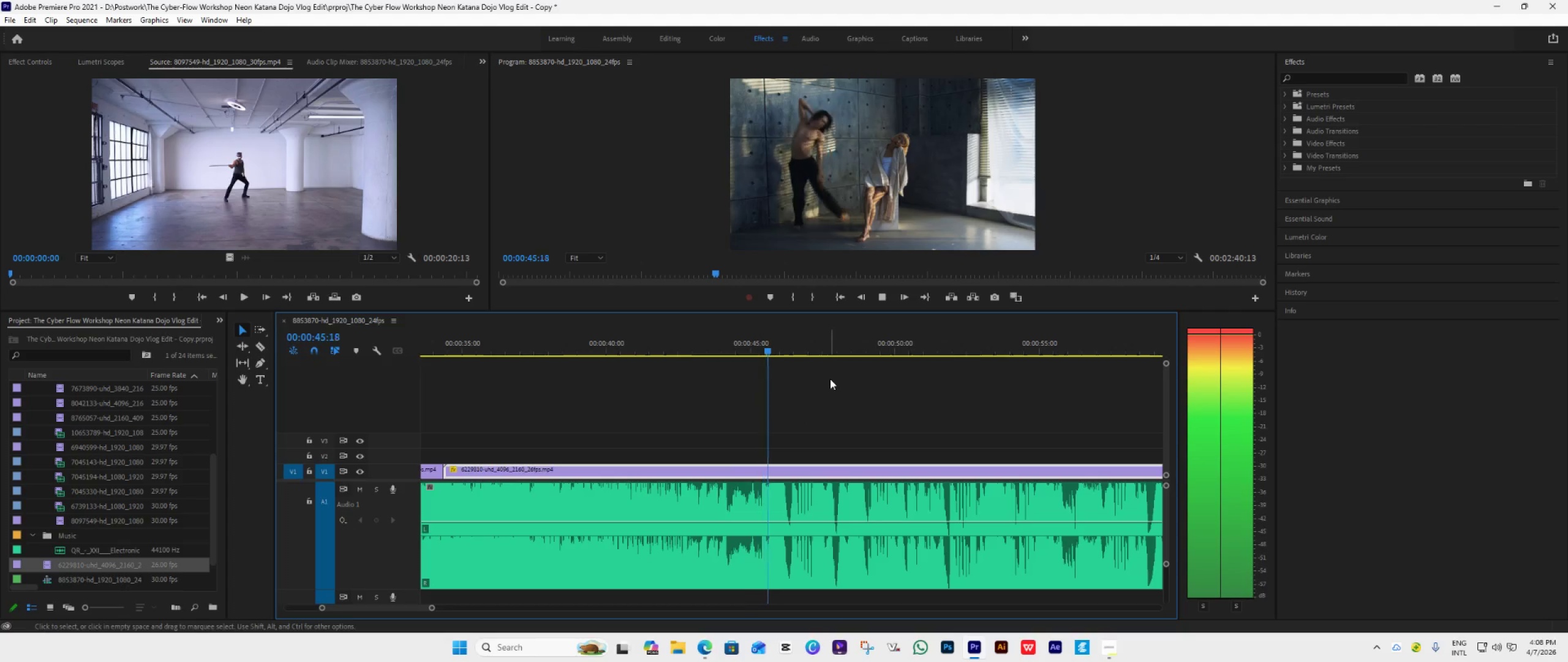 
key(Space)
 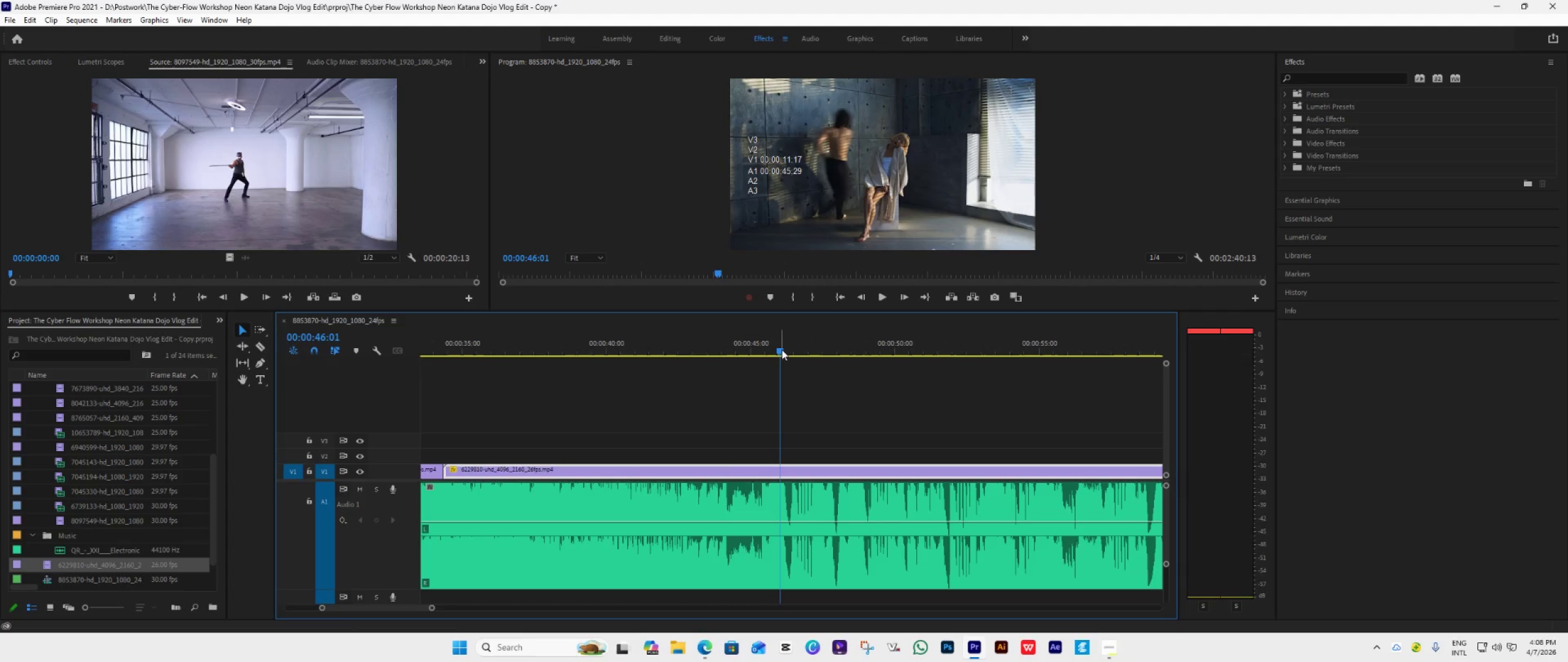 
left_click_drag(start_coordinate=[782, 349], to_coordinate=[755, 369])
 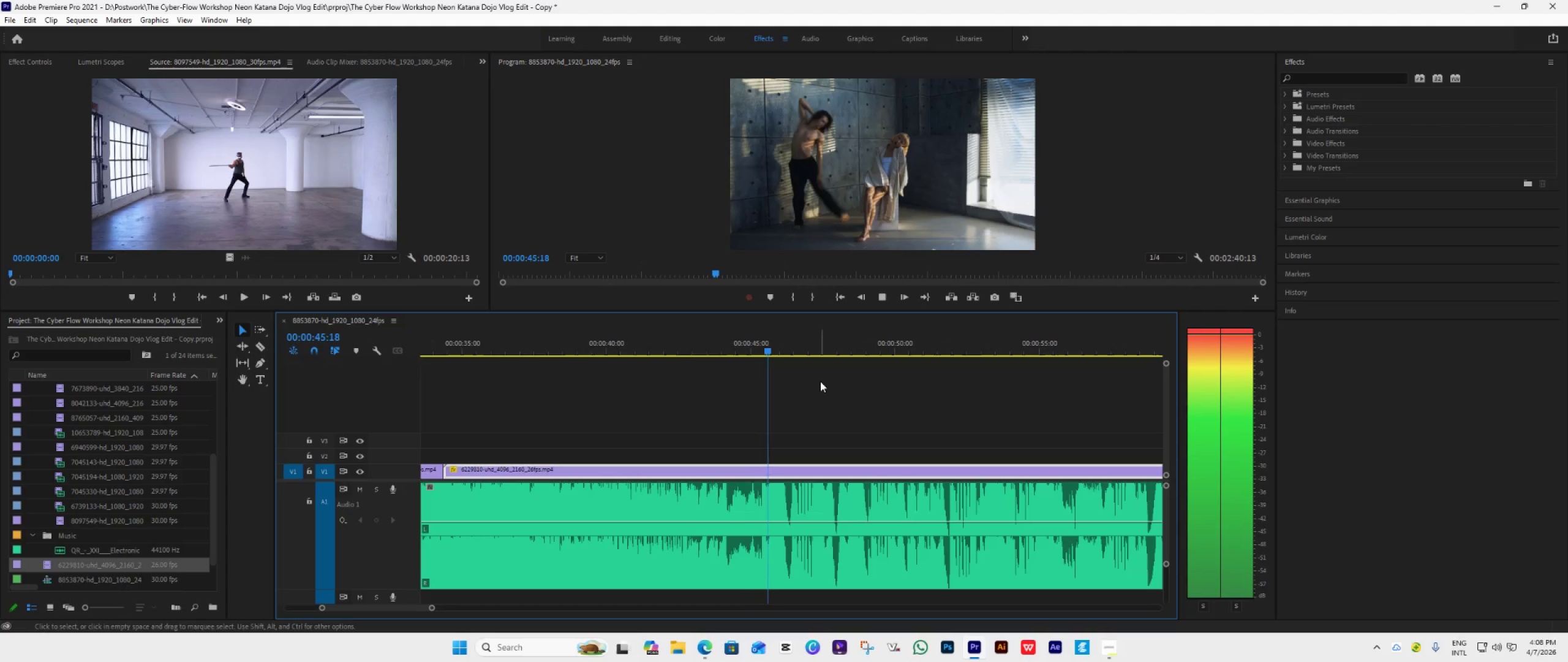 
key(Space)
 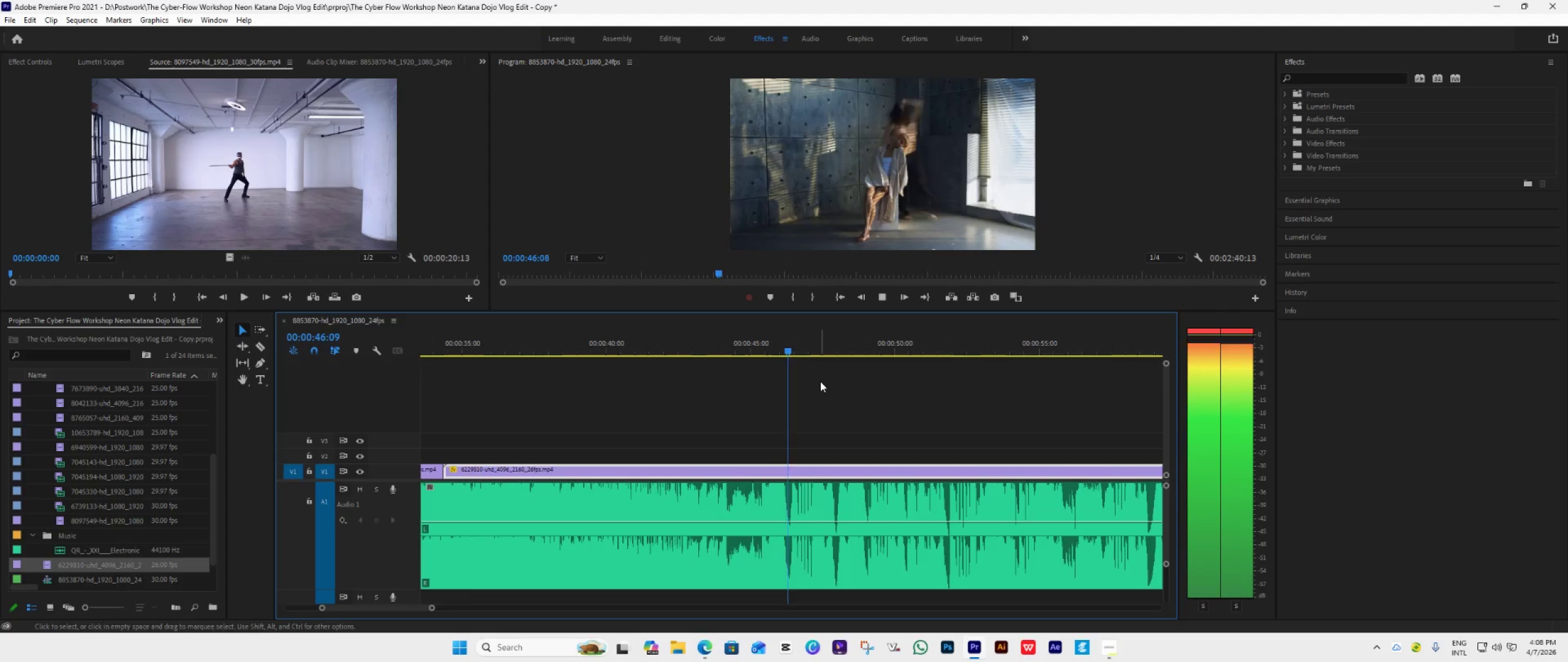 
key(Space)
 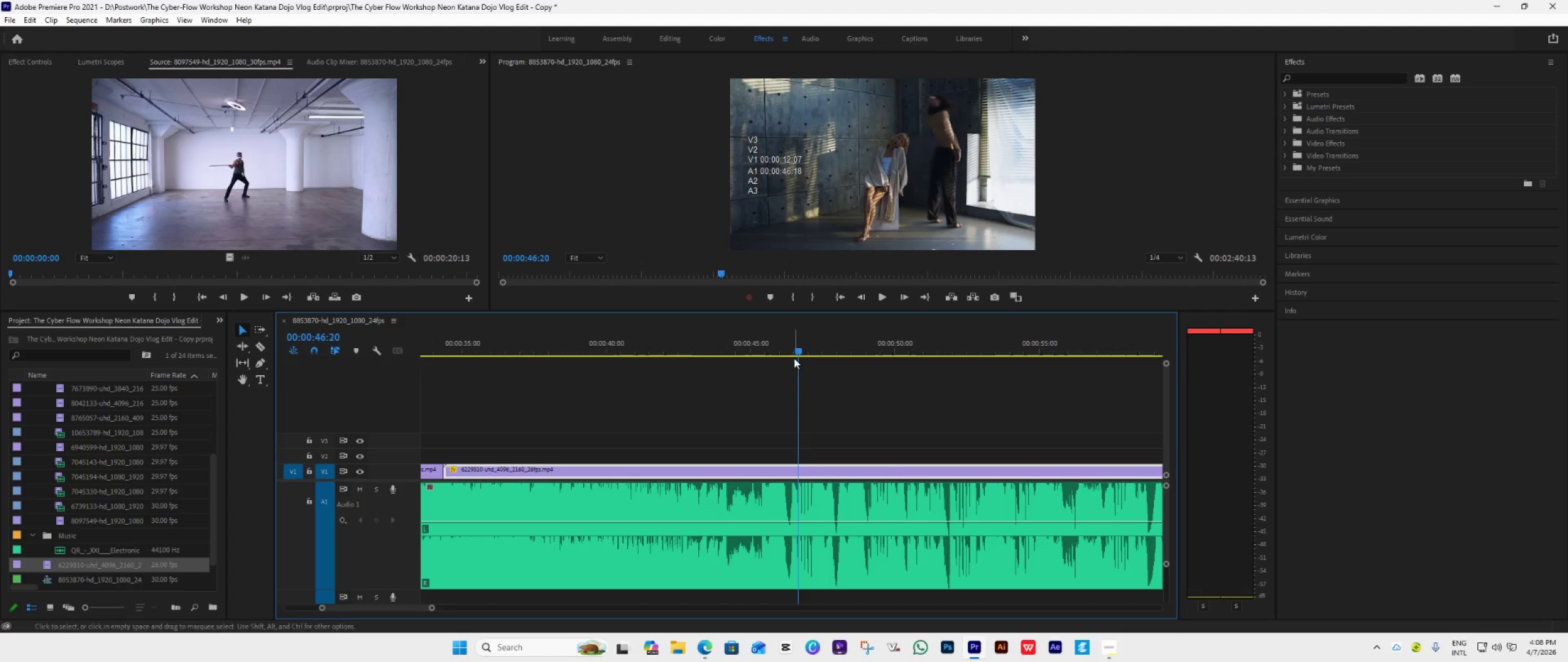 
left_click_drag(start_coordinate=[797, 352], to_coordinate=[741, 376])
 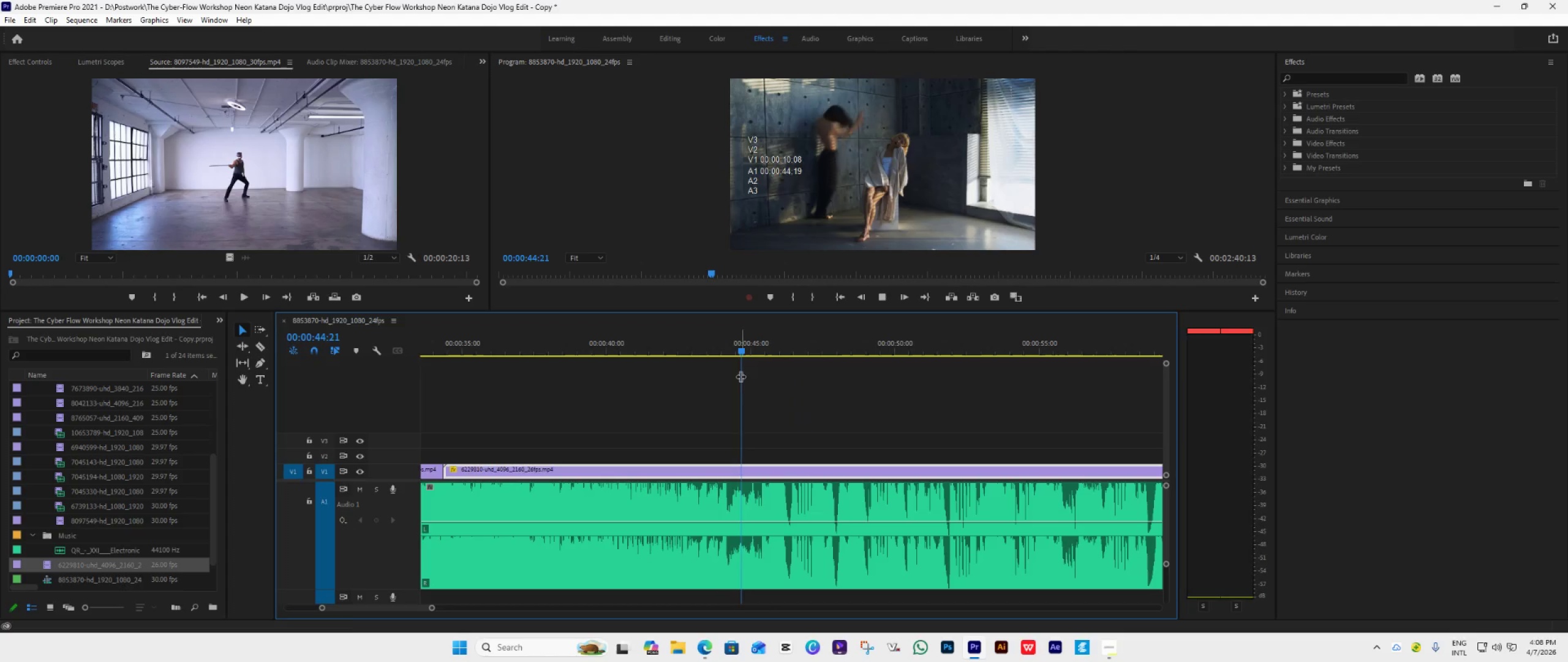 
key(Space)
 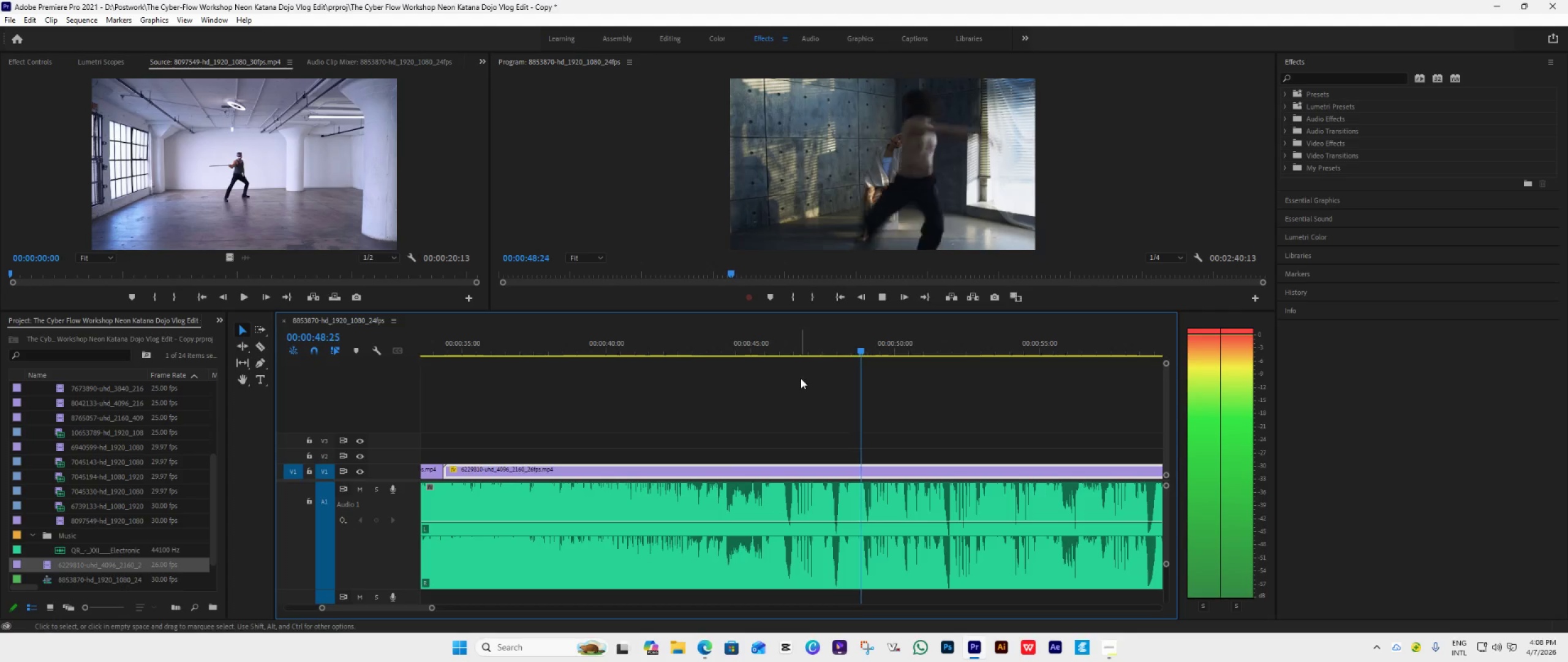 
wait(5.53)
 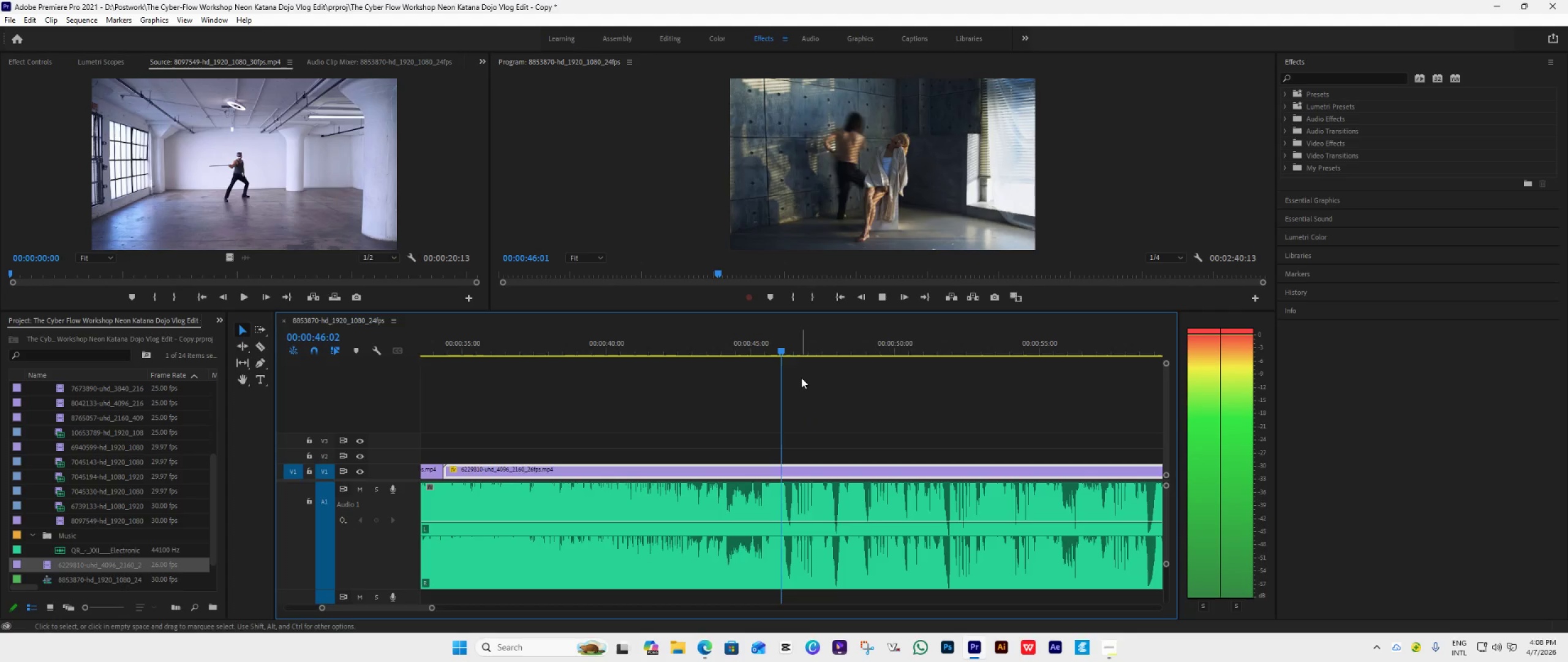 
hold_key(key=AltLeft, duration=0.88)
scroll: coordinate [809, 414], scroll_direction: down, amount: 7.0
 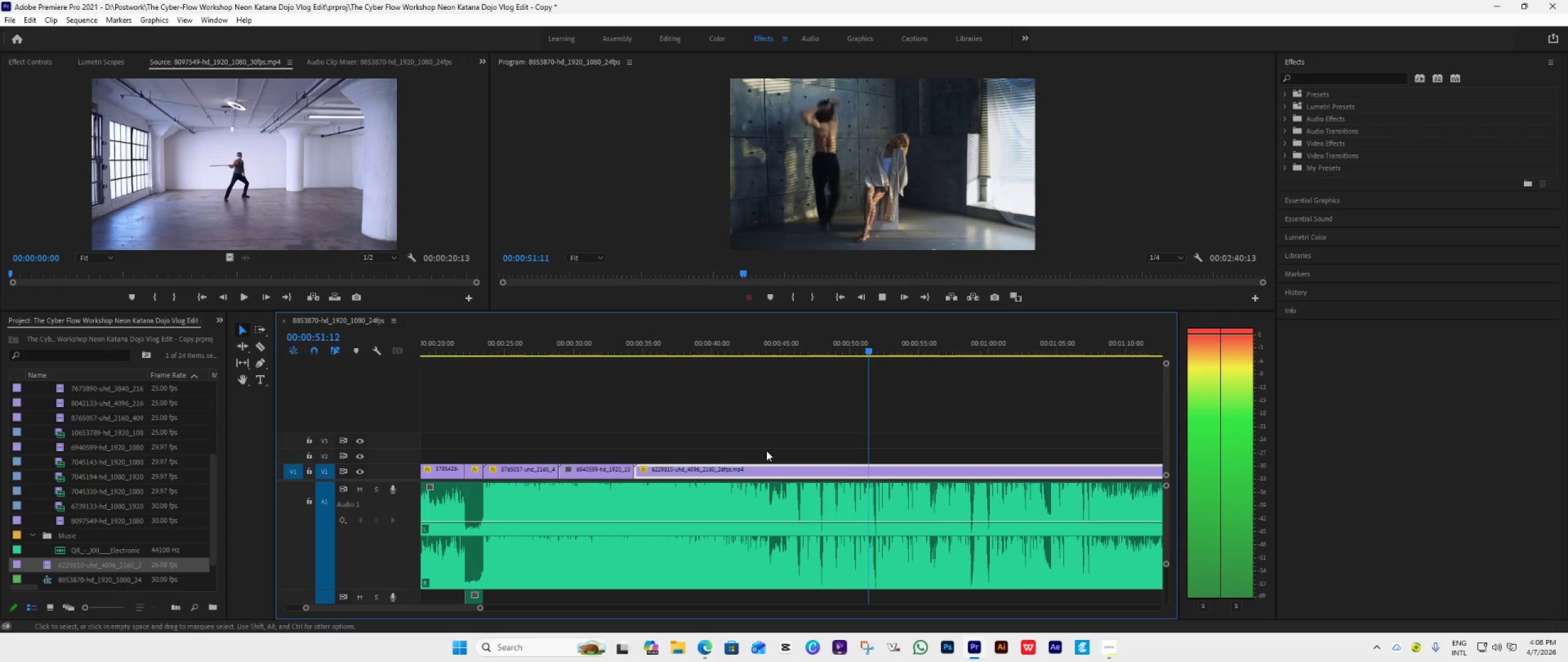 
key(Space)
 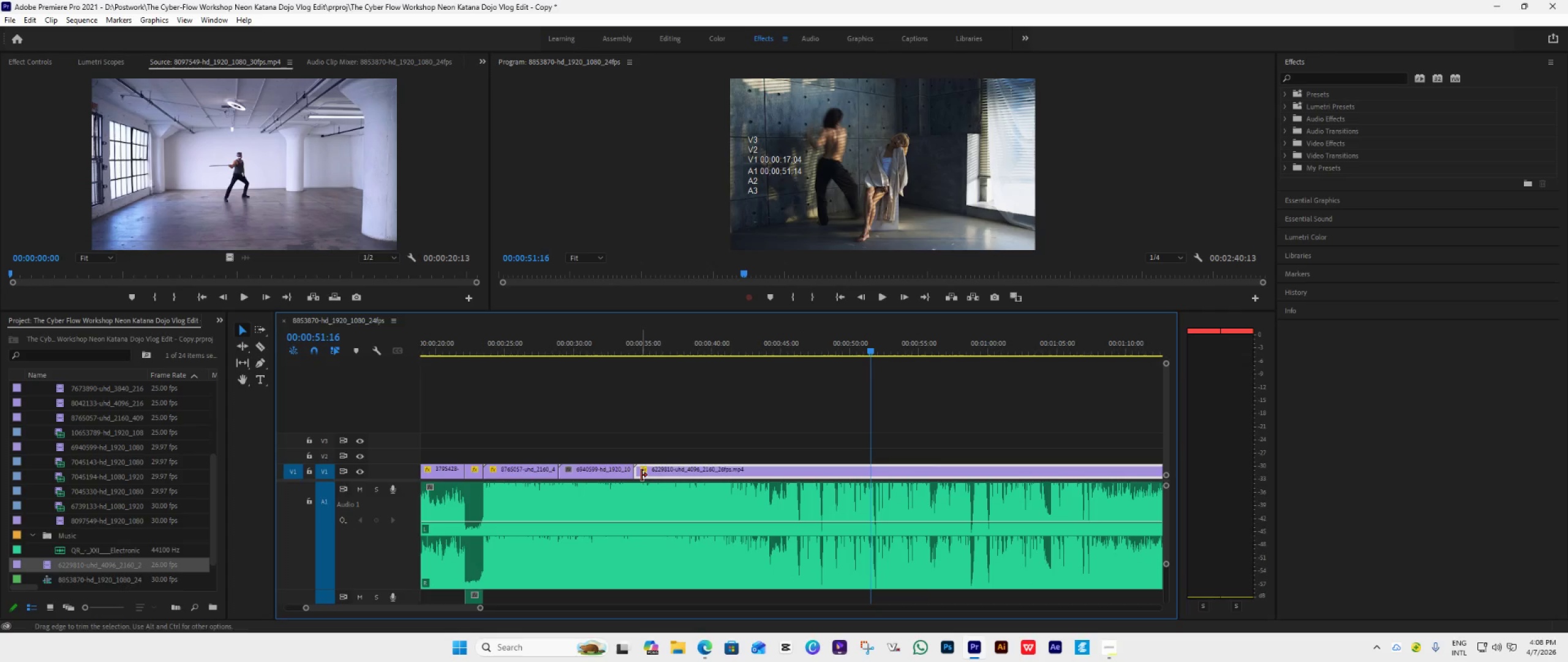 
left_click_drag(start_coordinate=[641, 474], to_coordinate=[693, 480])
 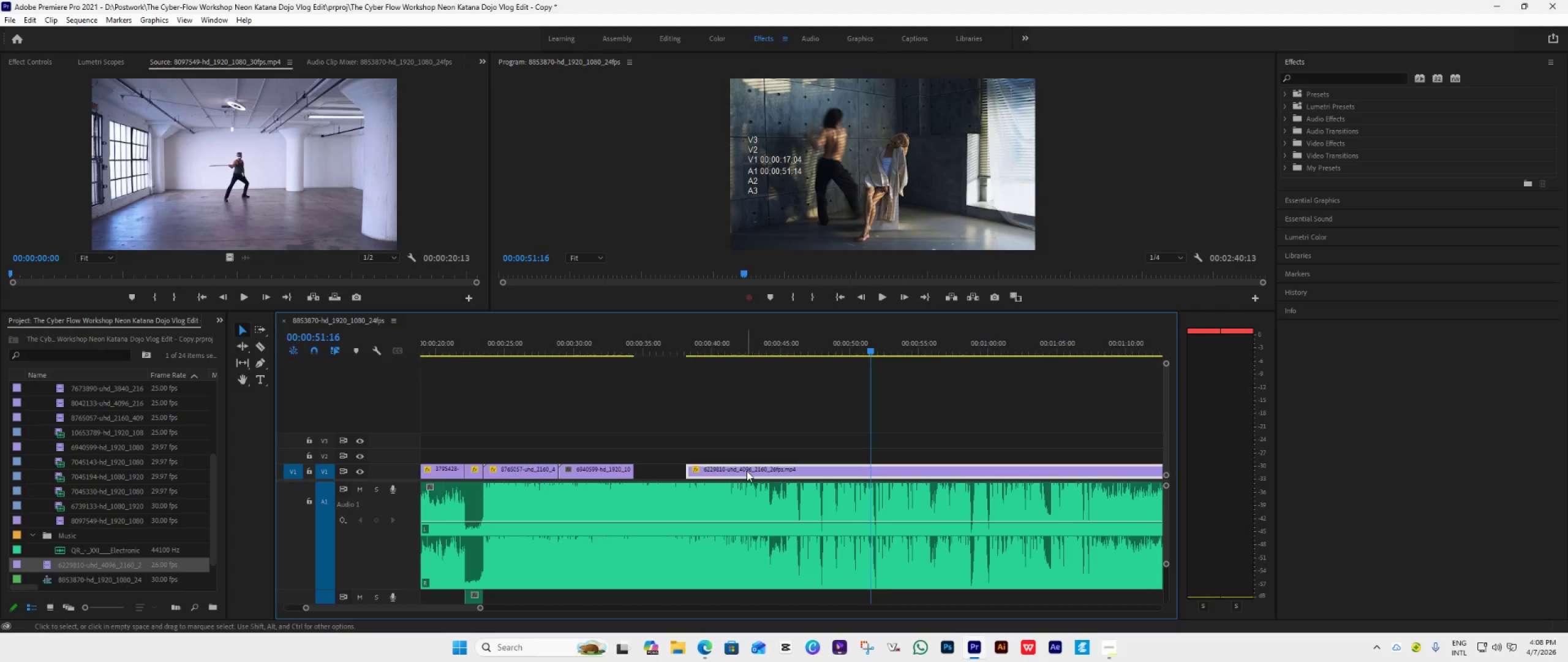 
left_click_drag(start_coordinate=[747, 471], to_coordinate=[699, 476])
 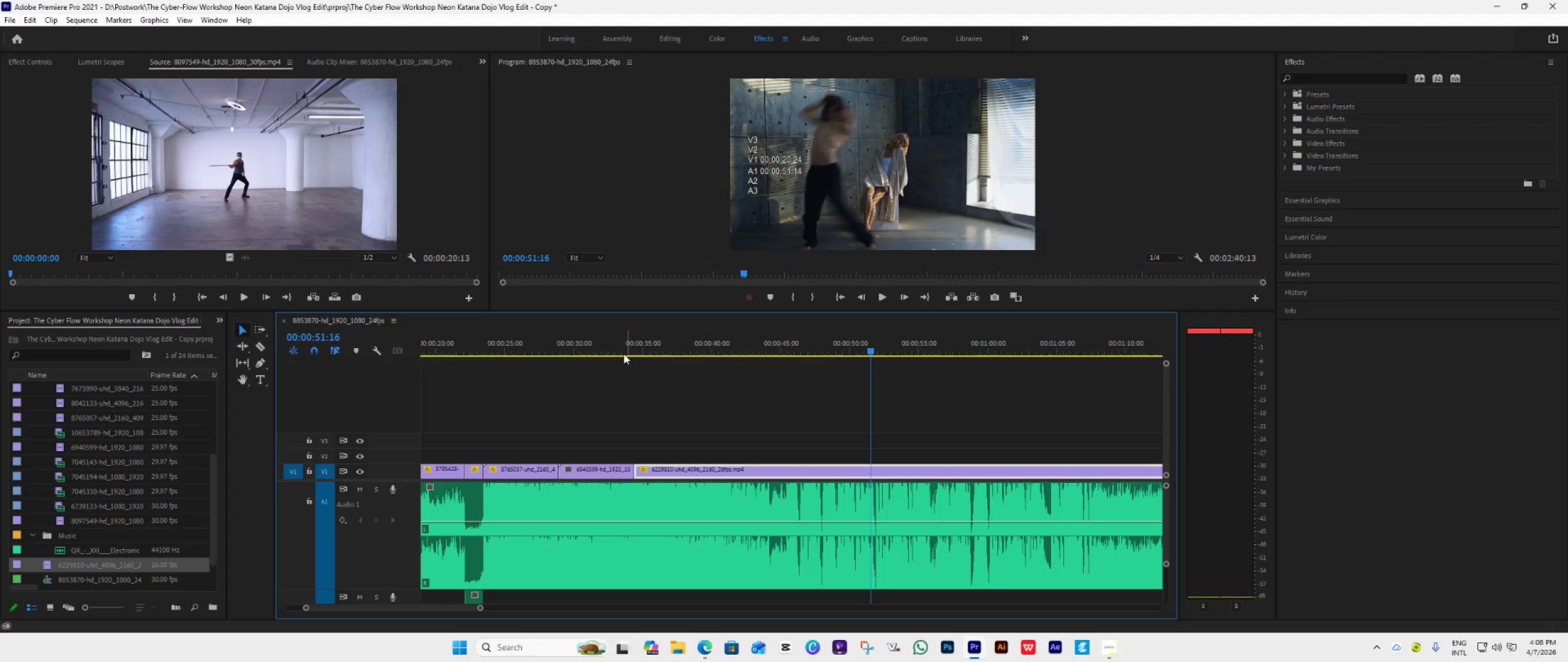 
left_click([622, 352])
 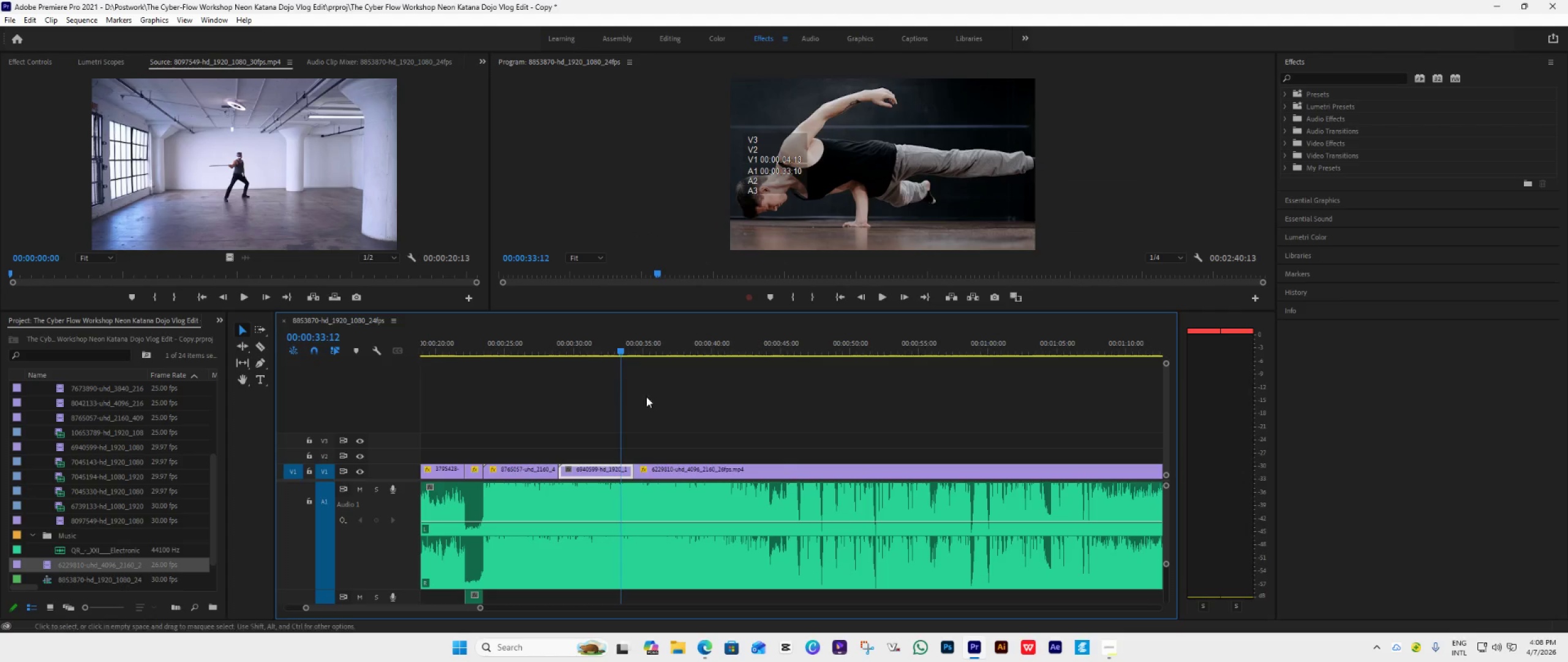 
key(Space)
 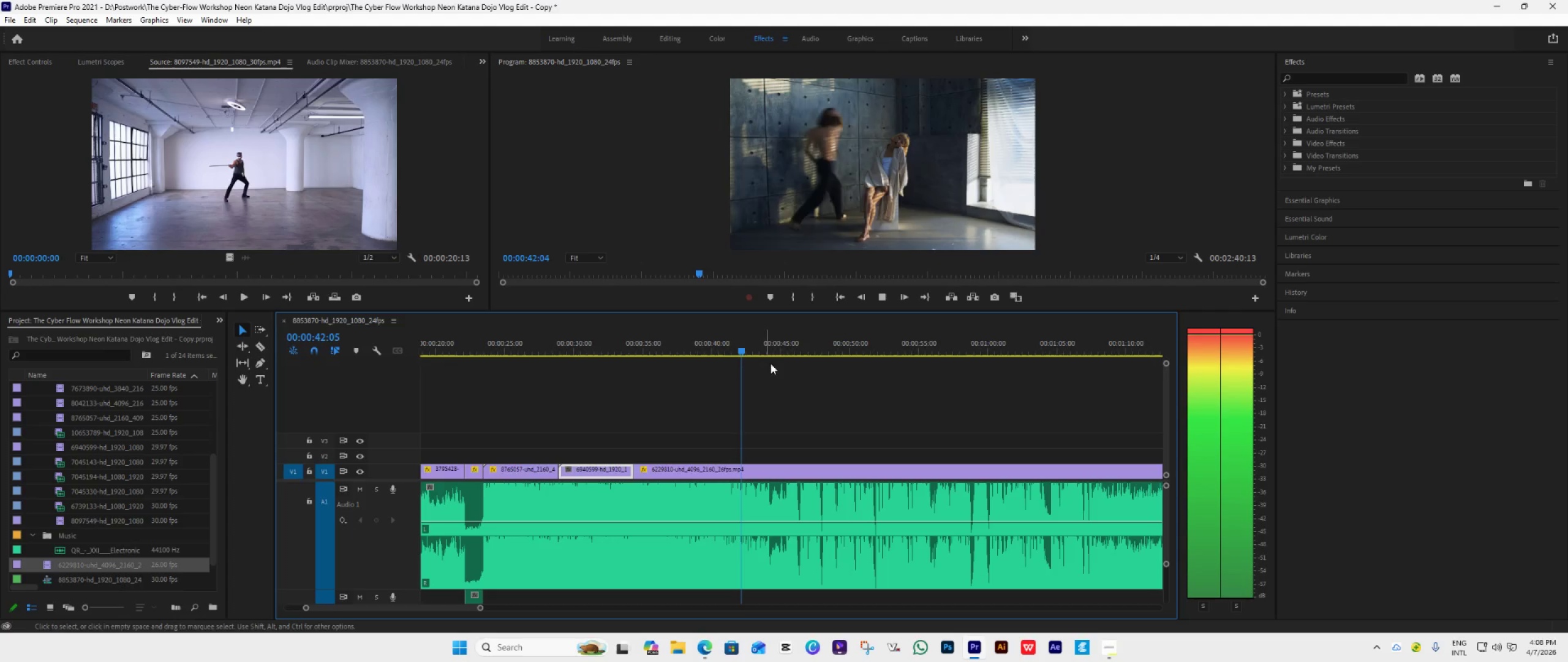 
wait(13.78)
 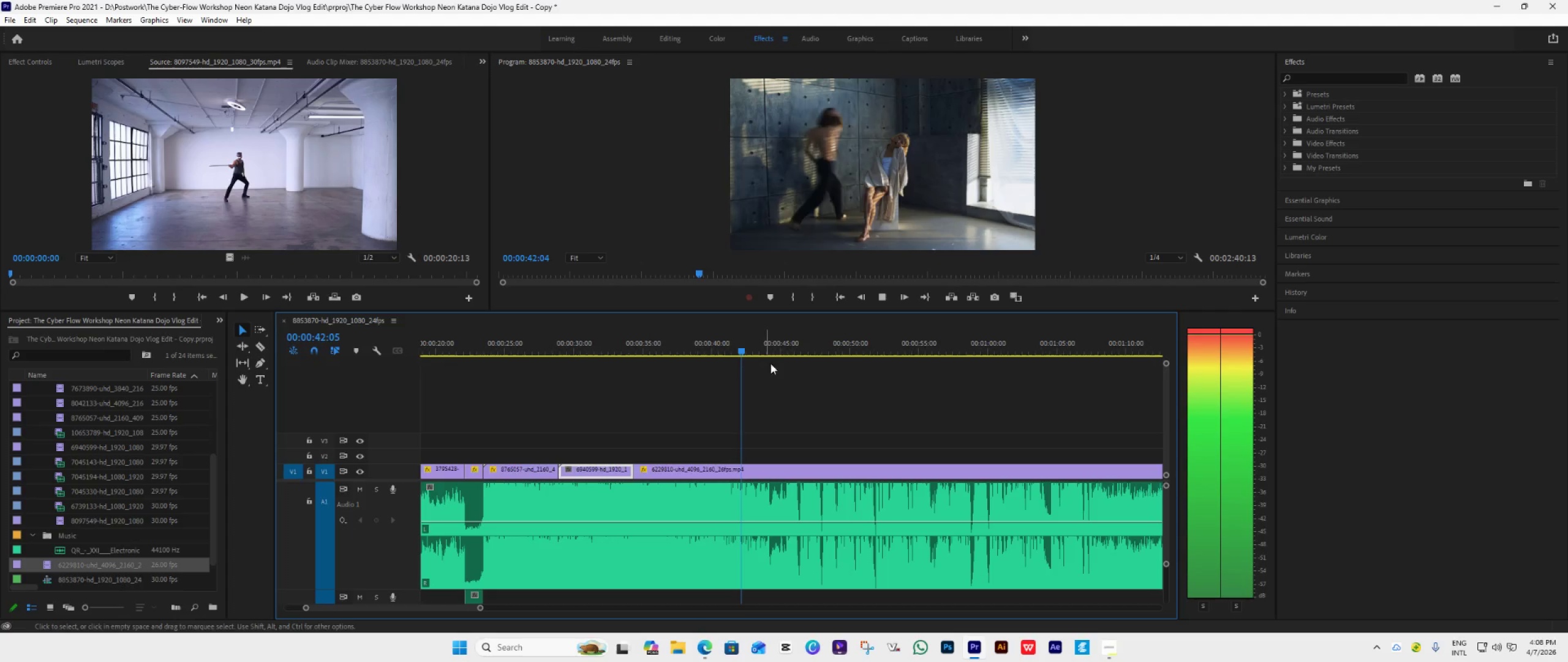 
key(Space)
 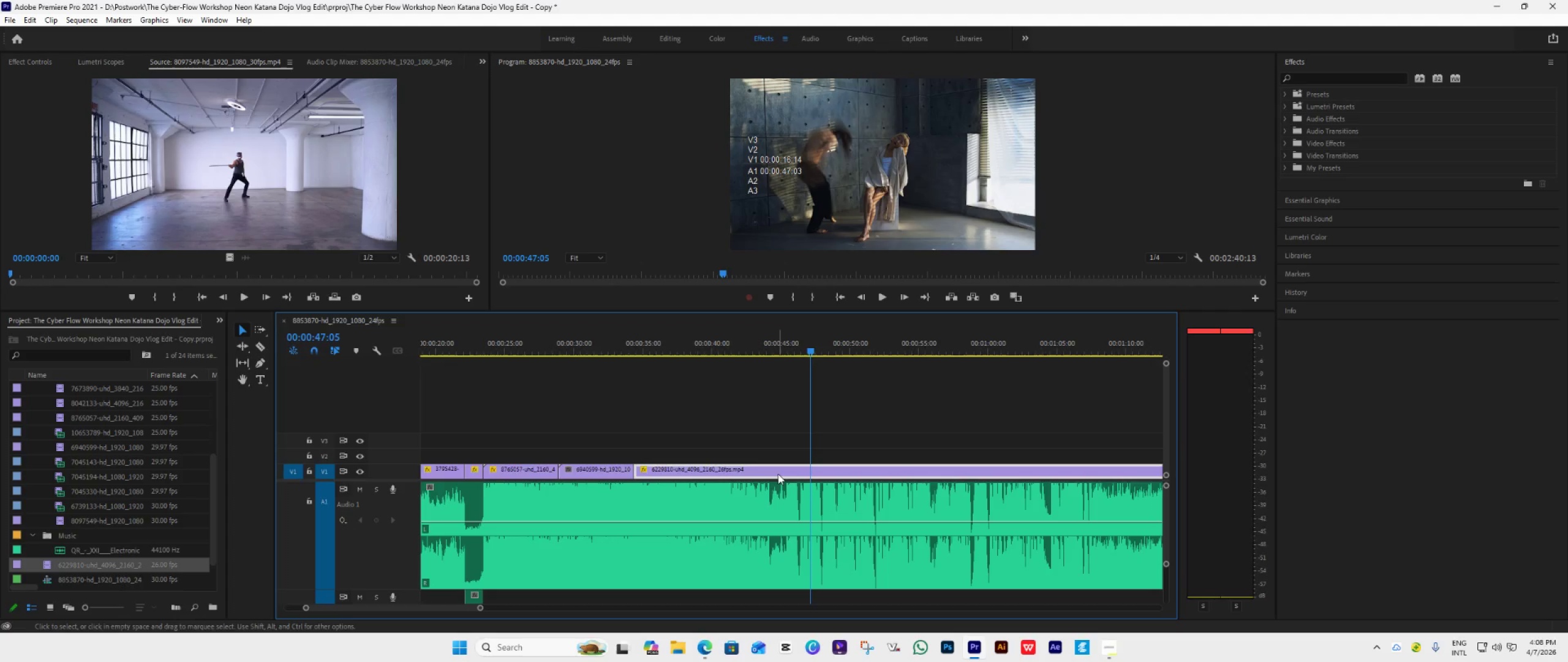 
left_click_drag(start_coordinate=[780, 473], to_coordinate=[792, 473])
 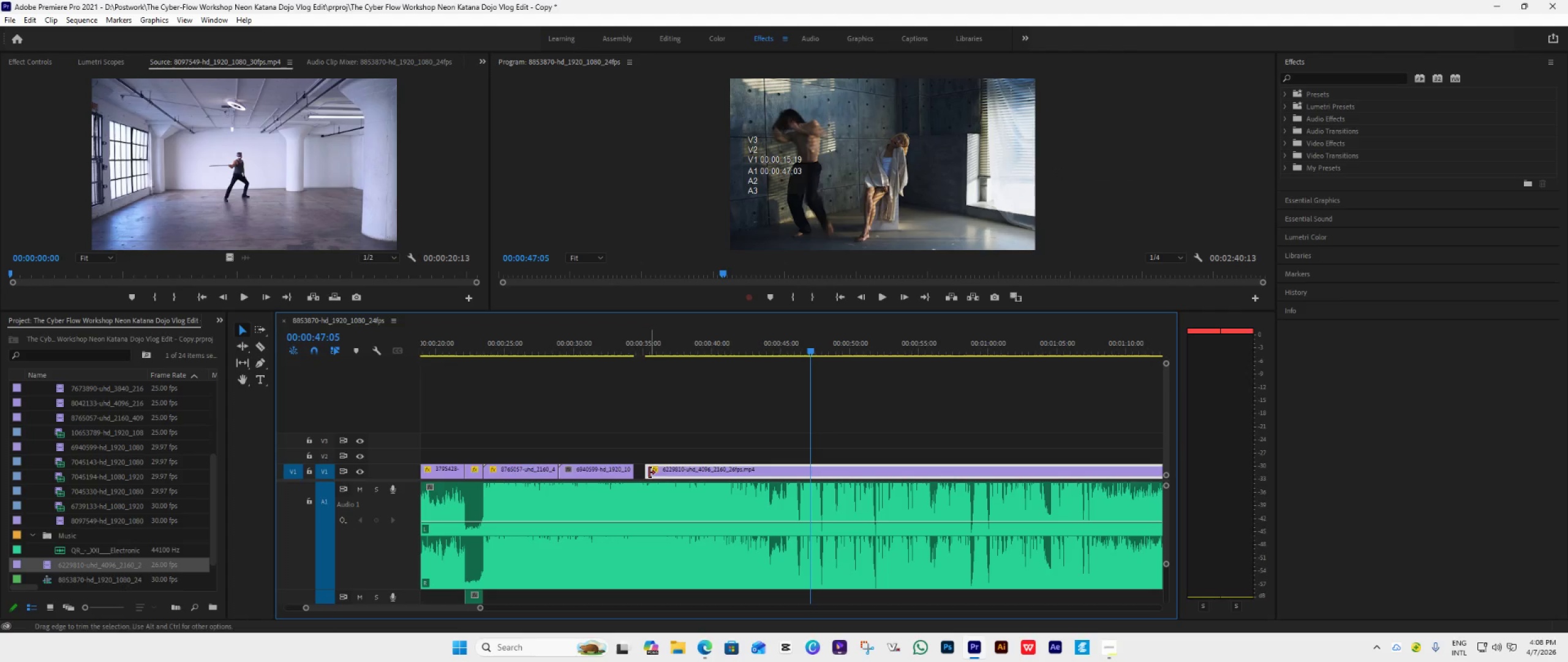 
left_click_drag(start_coordinate=[647, 471], to_coordinate=[632, 477])
 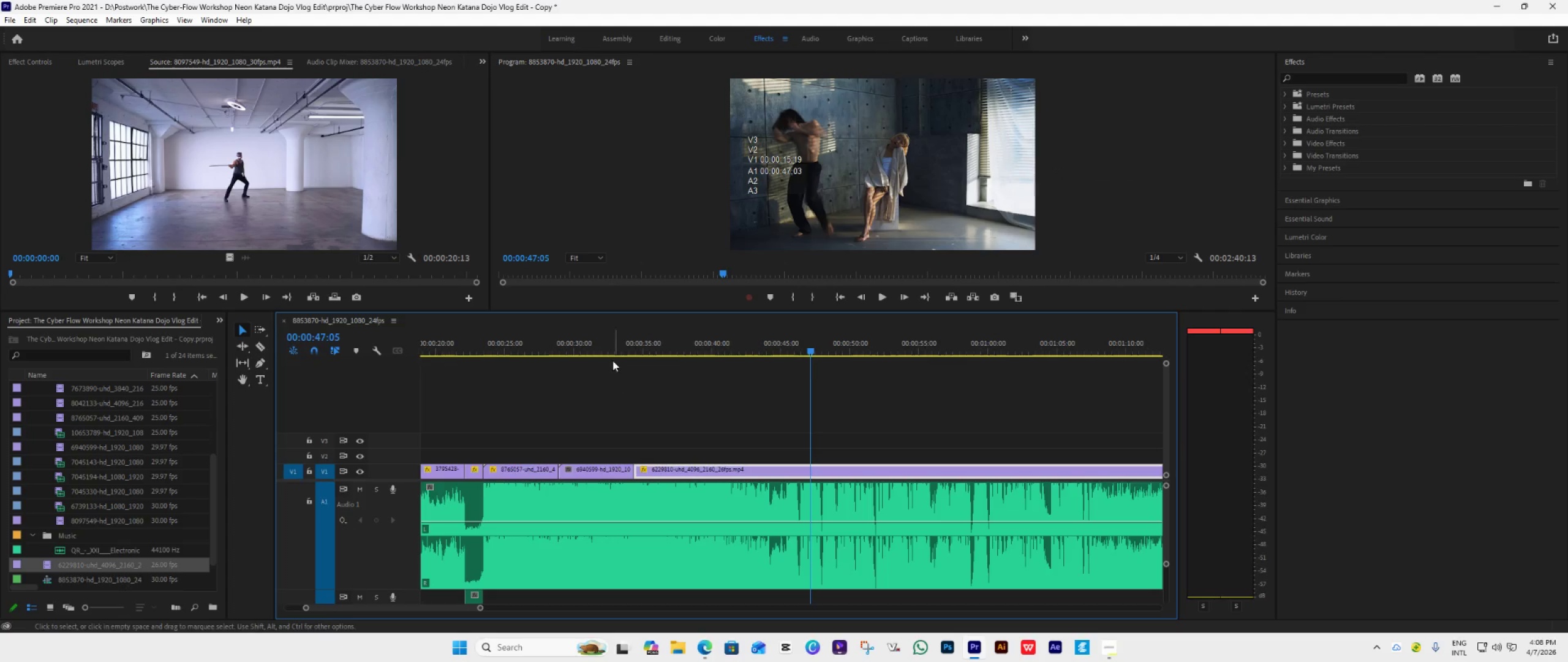 
left_click([612, 344])
 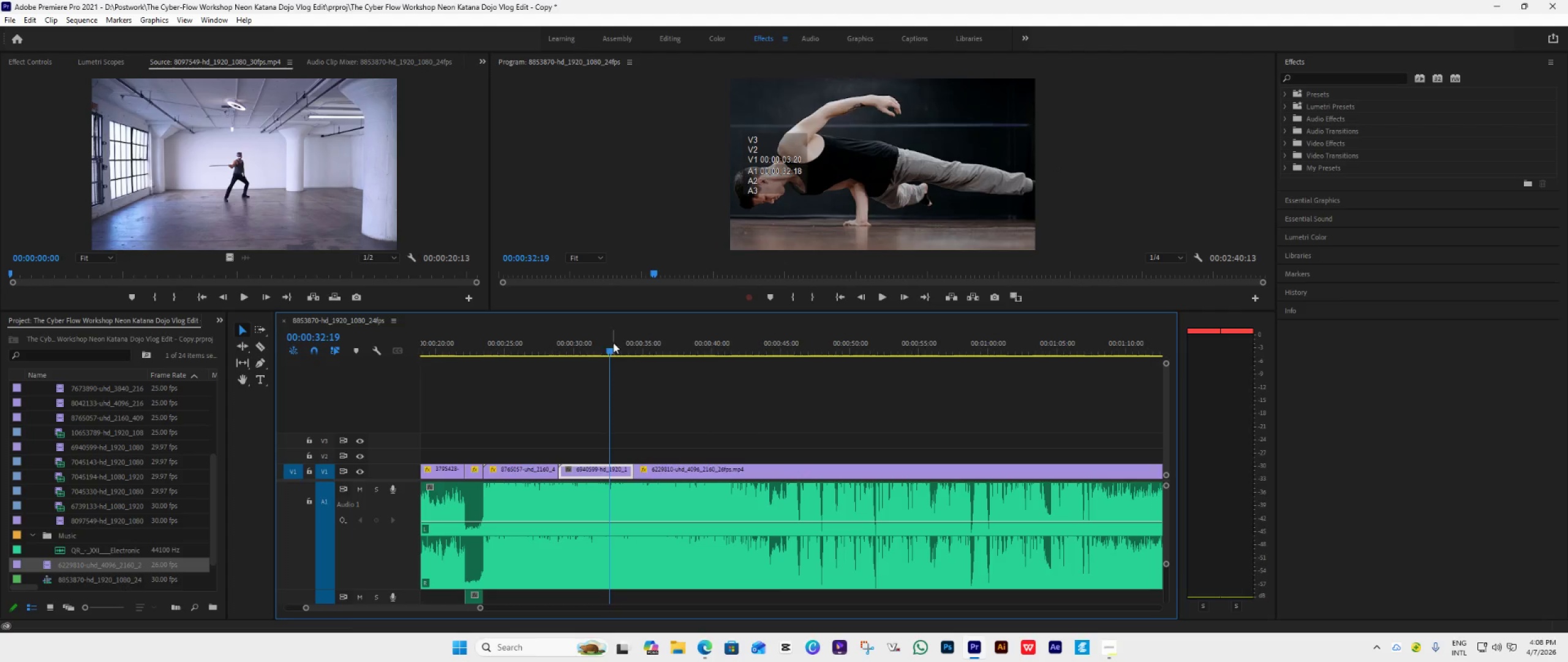 
key(Space)
 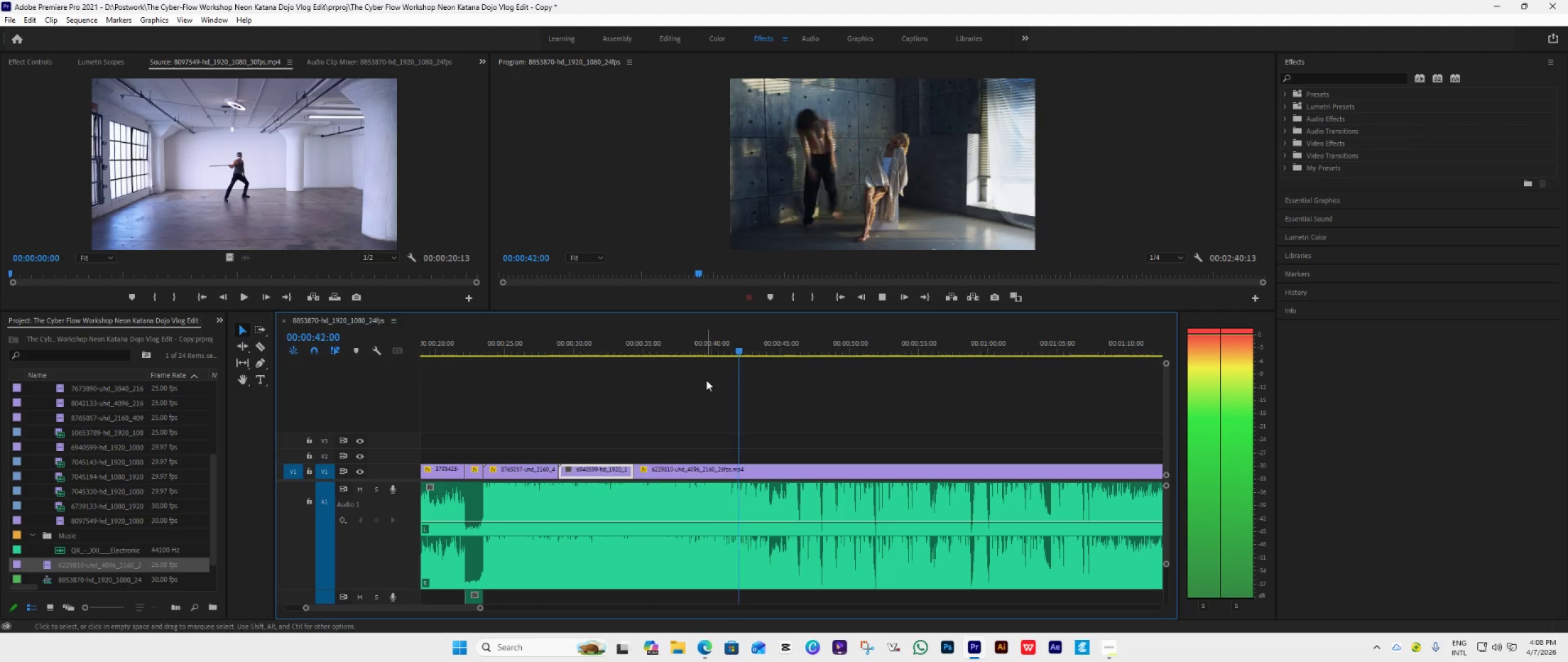 
wait(14.42)
 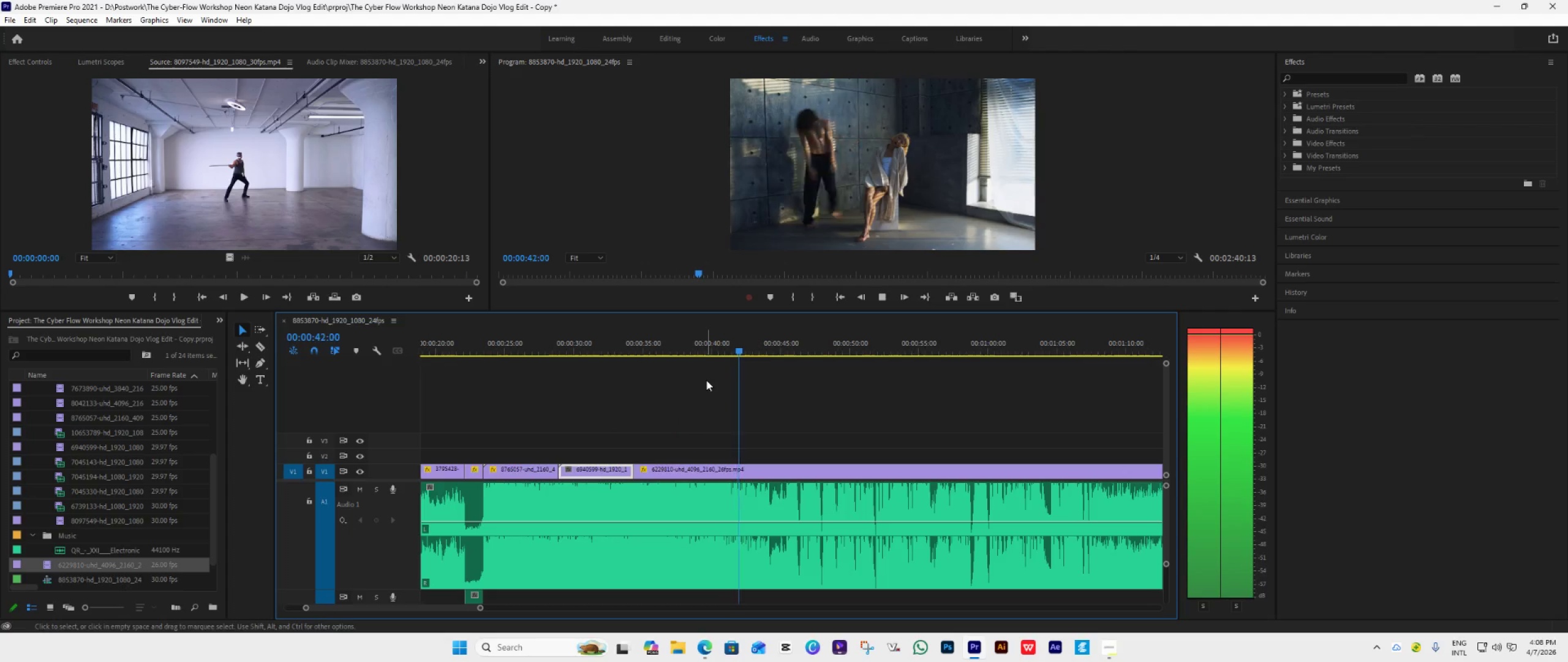 
key(Space)
 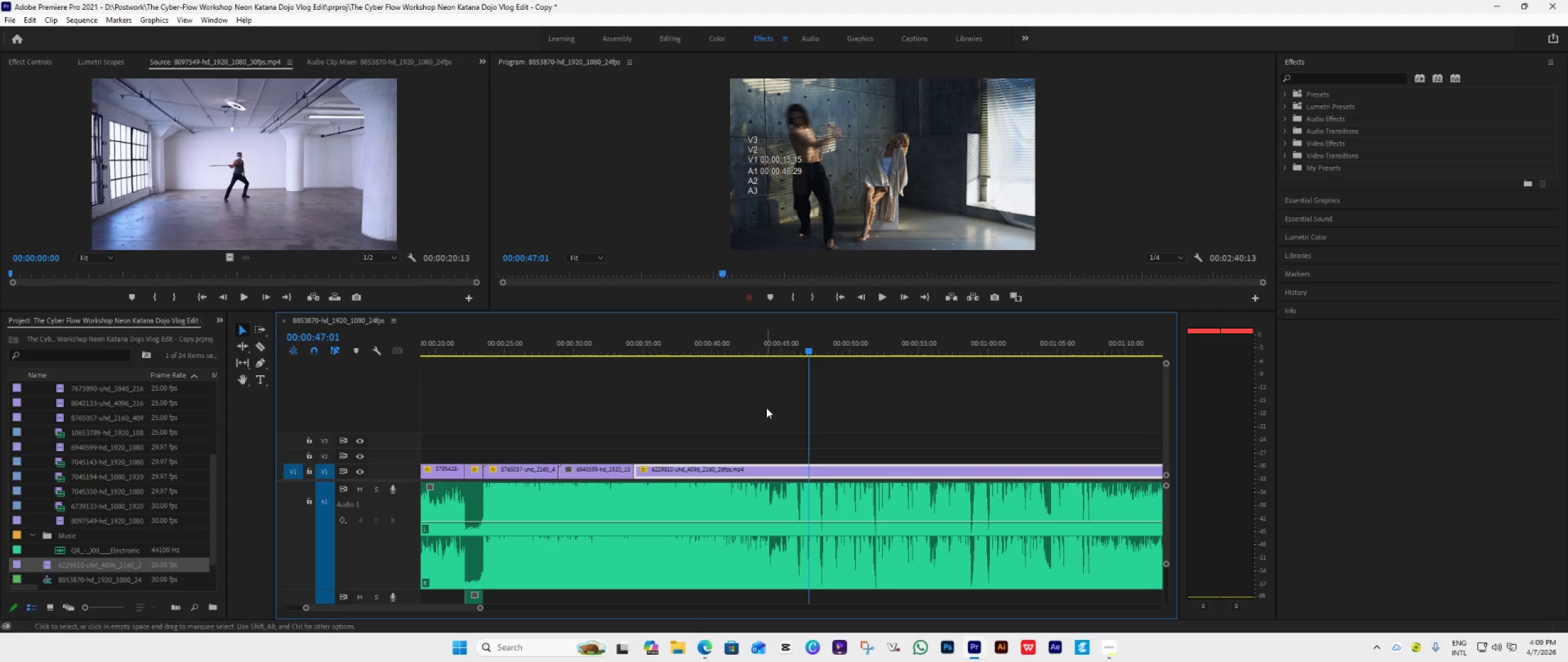 
wait(11.25)
 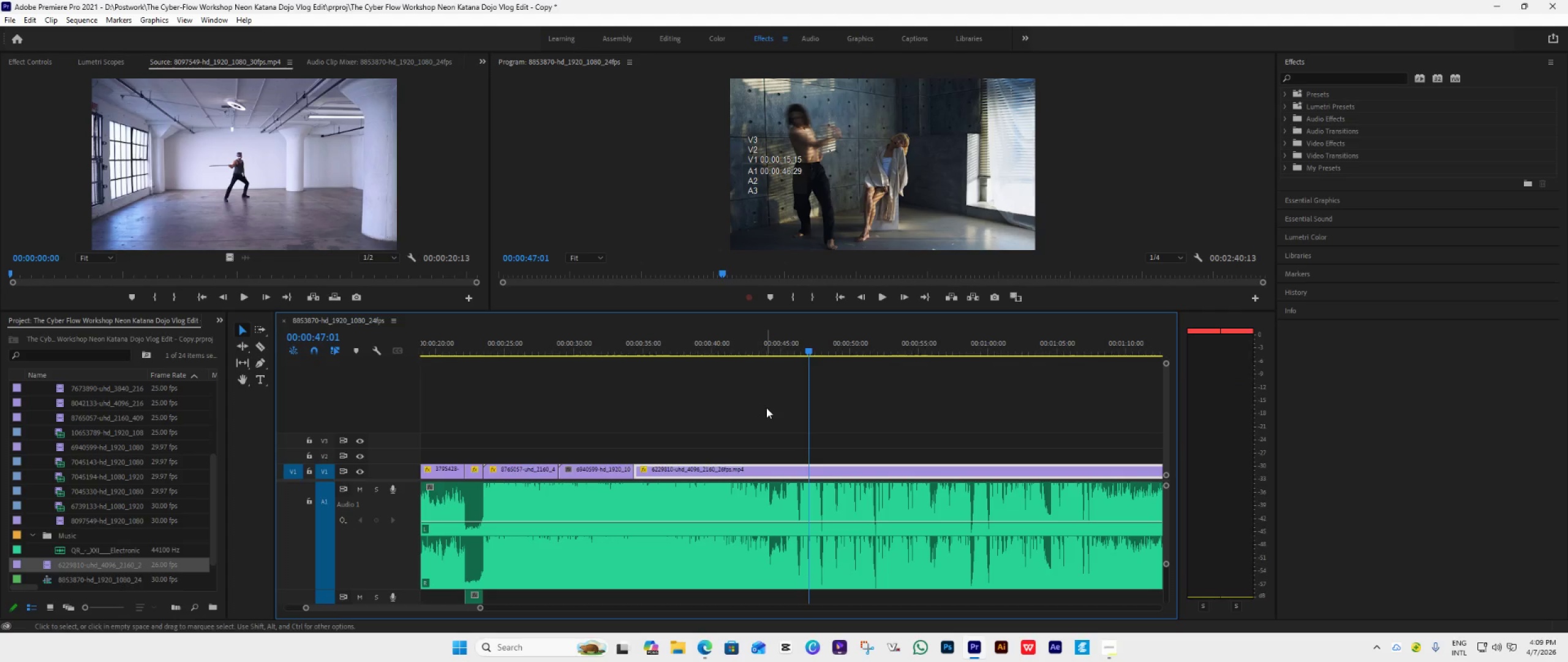 
left_click_drag(start_coordinate=[811, 351], to_coordinate=[777, 377])
 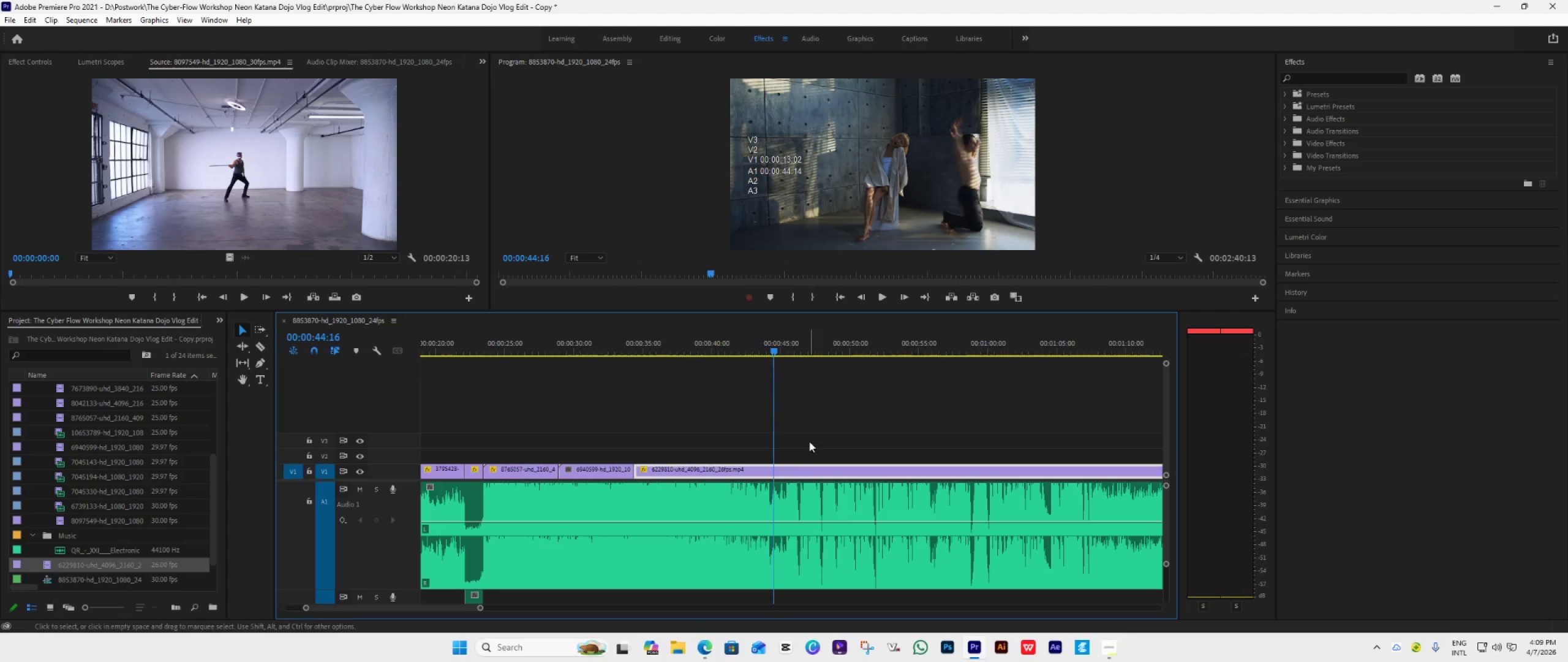 
key(Space)
 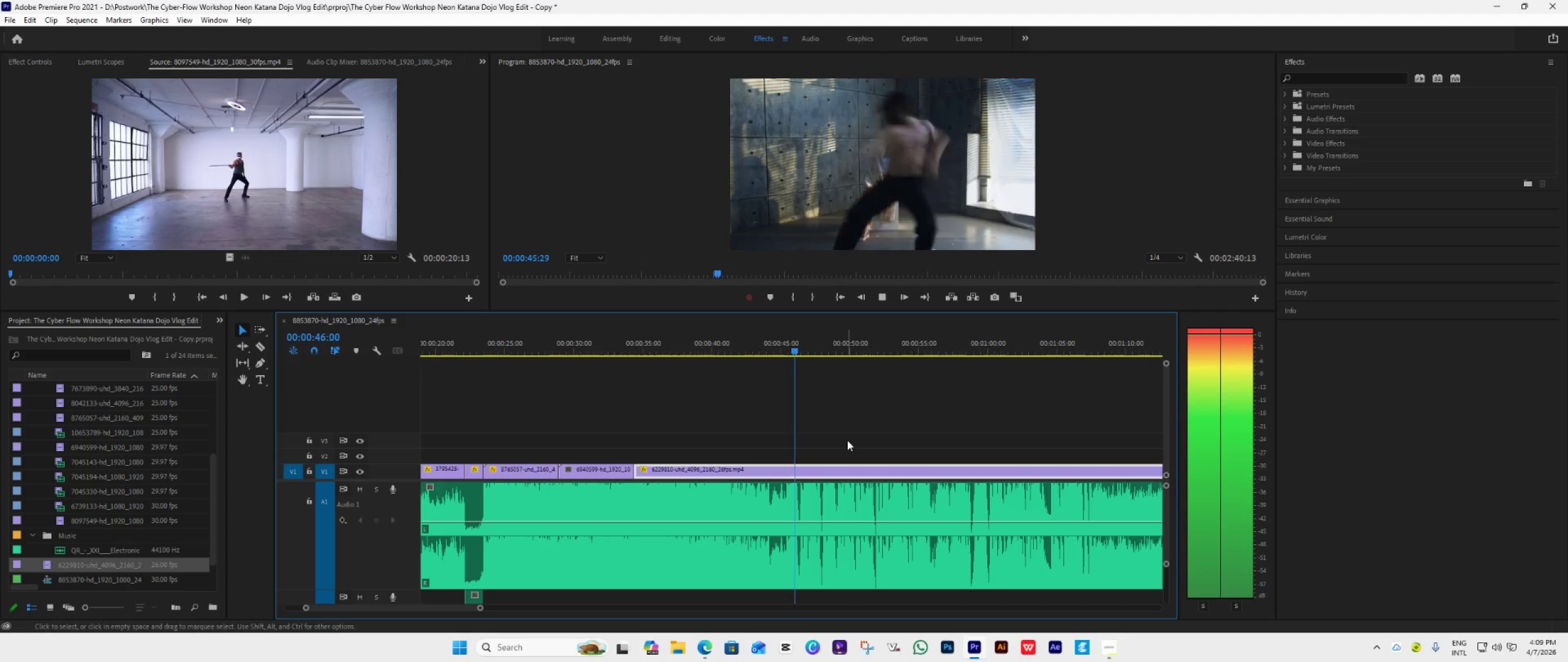 
key(Space)
 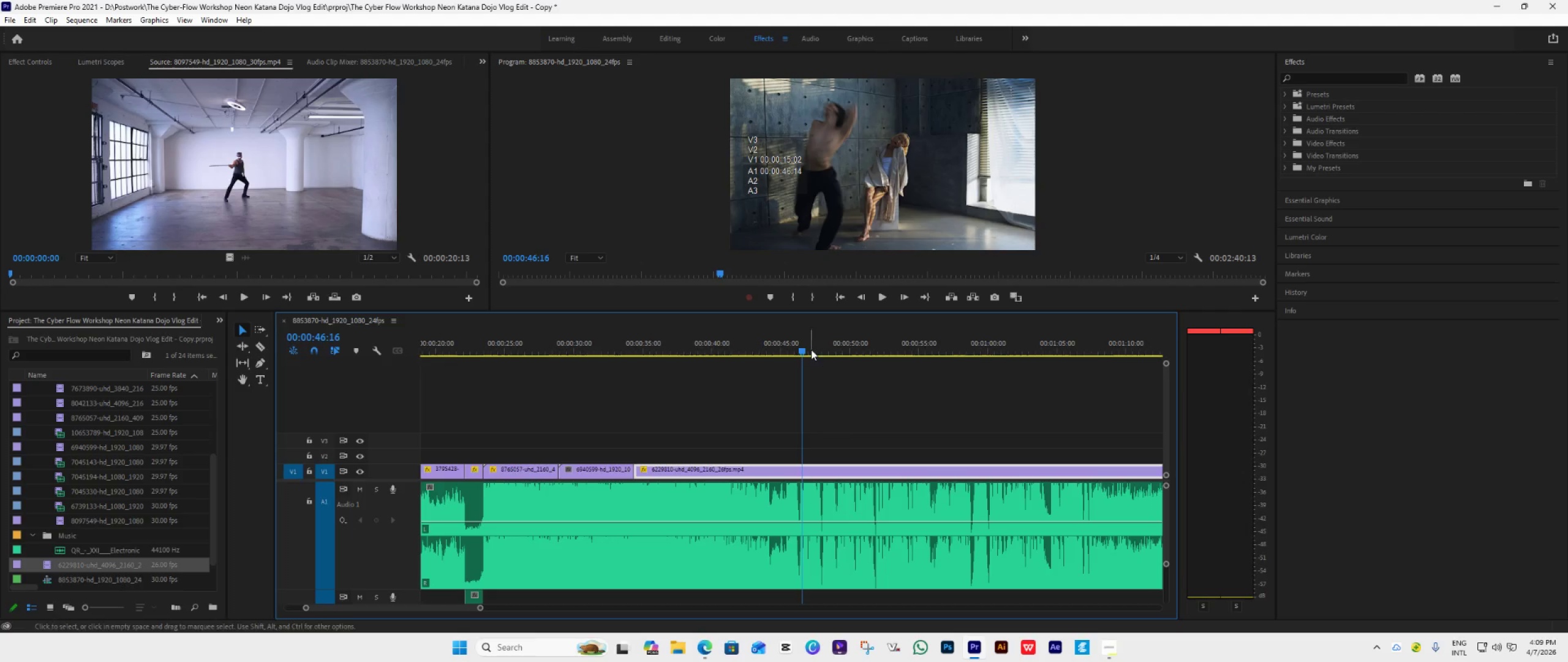 
left_click_drag(start_coordinate=[805, 348], to_coordinate=[763, 374])
 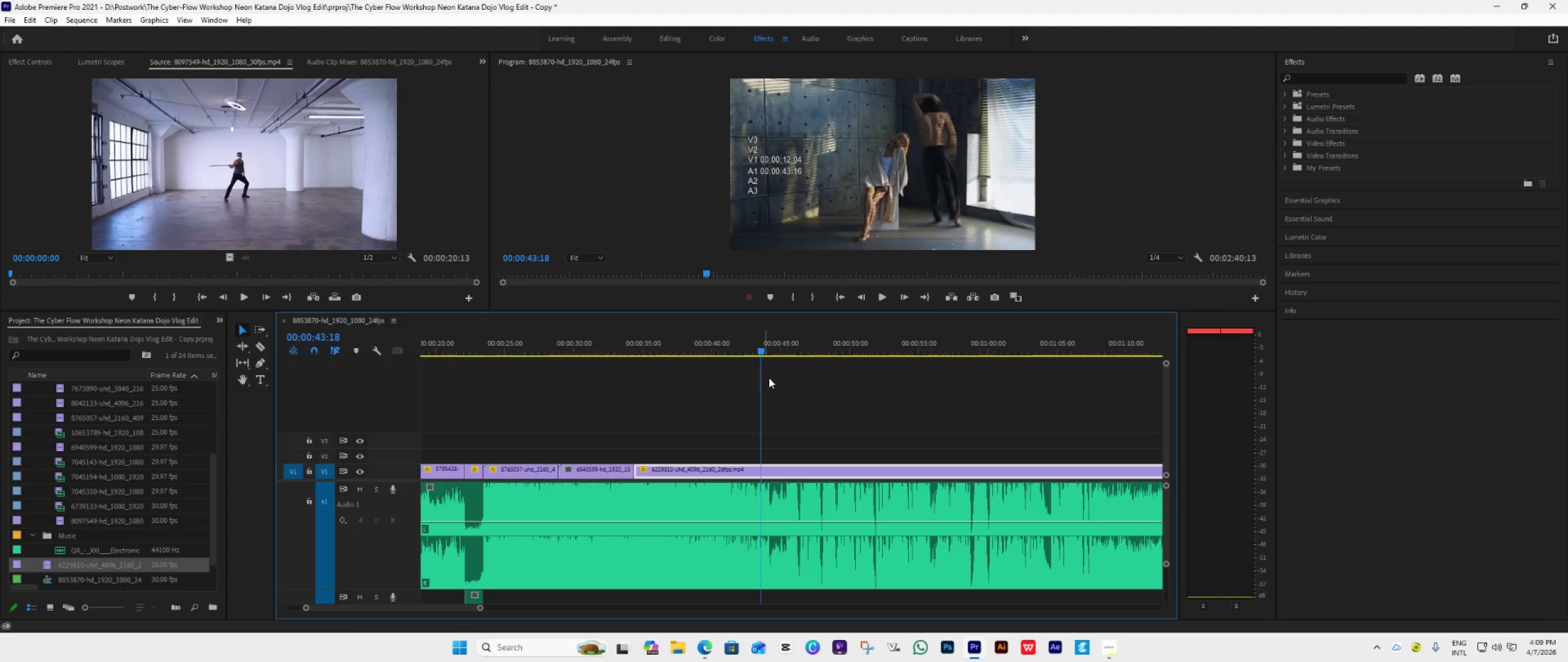 
key(Space)
 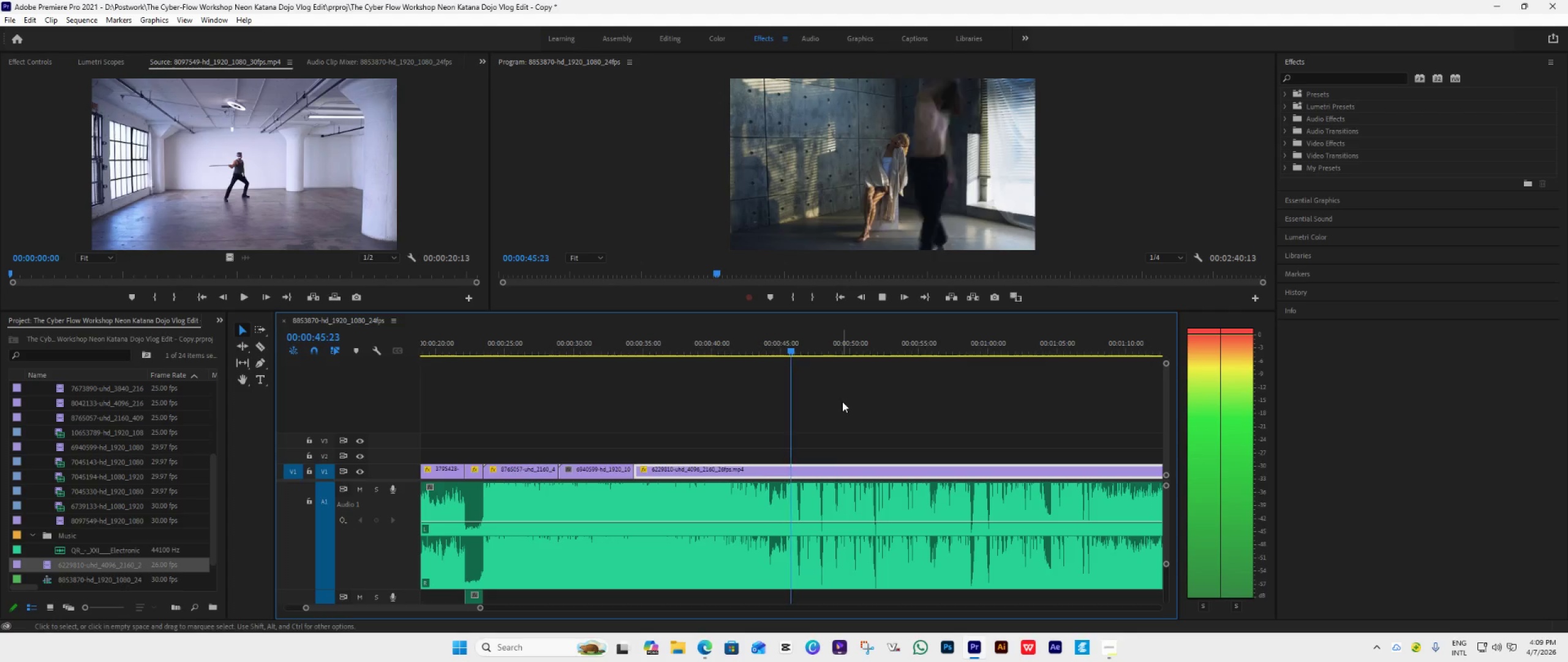 
key(Space)
 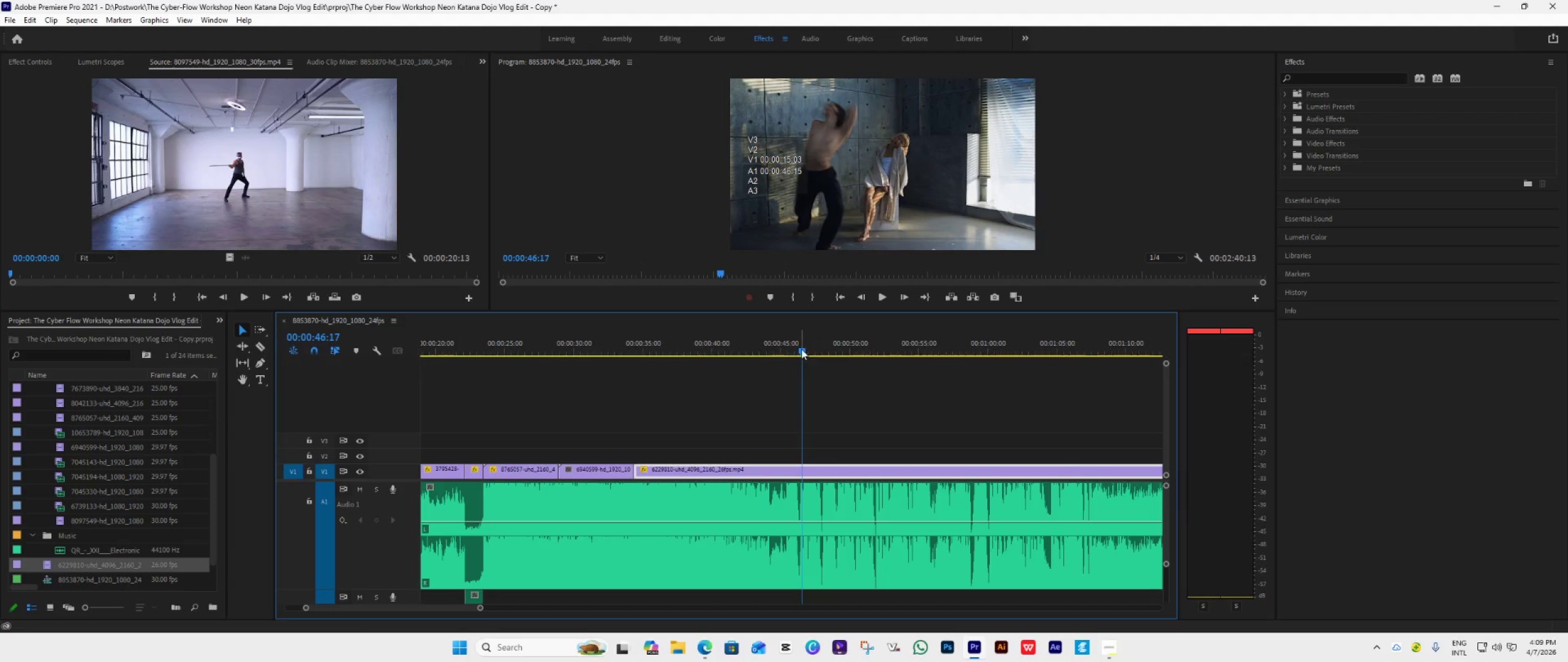 
left_click_drag(start_coordinate=[801, 348], to_coordinate=[795, 354])
 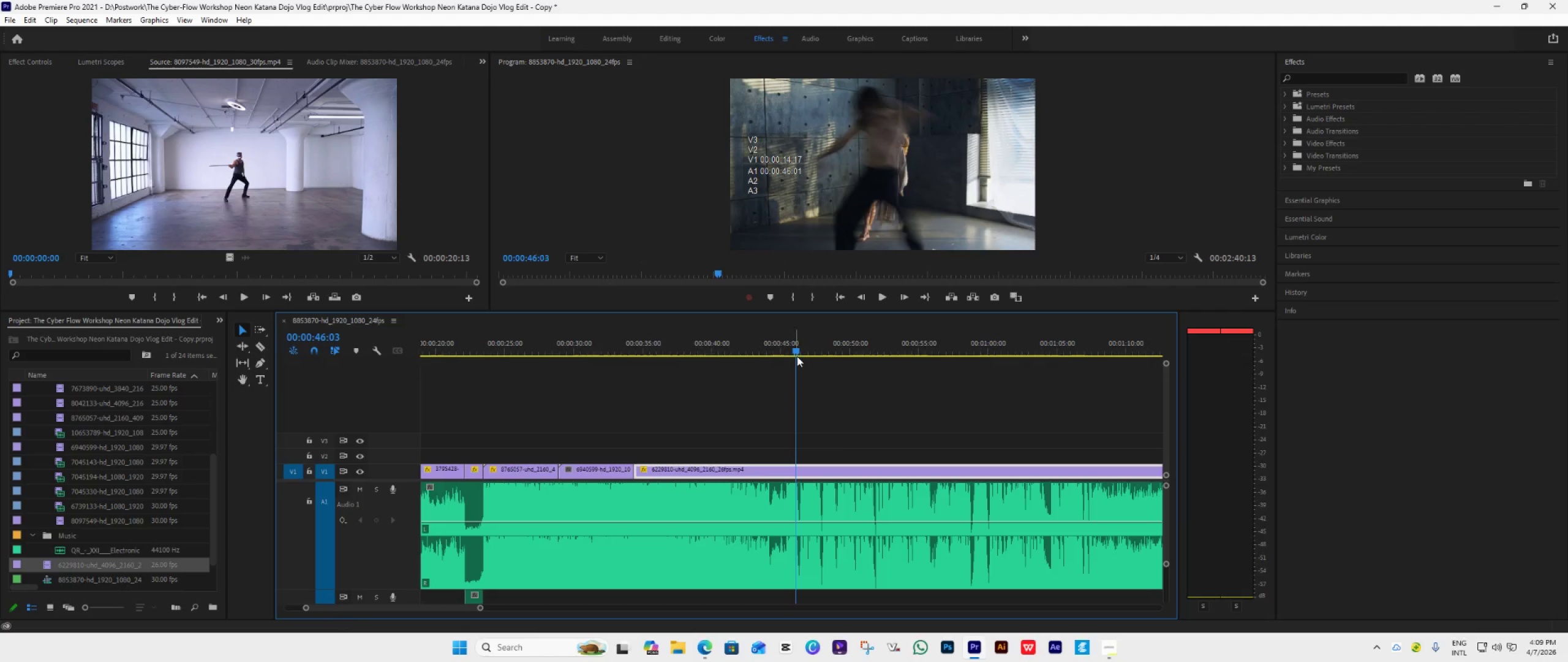 
key(Space)
 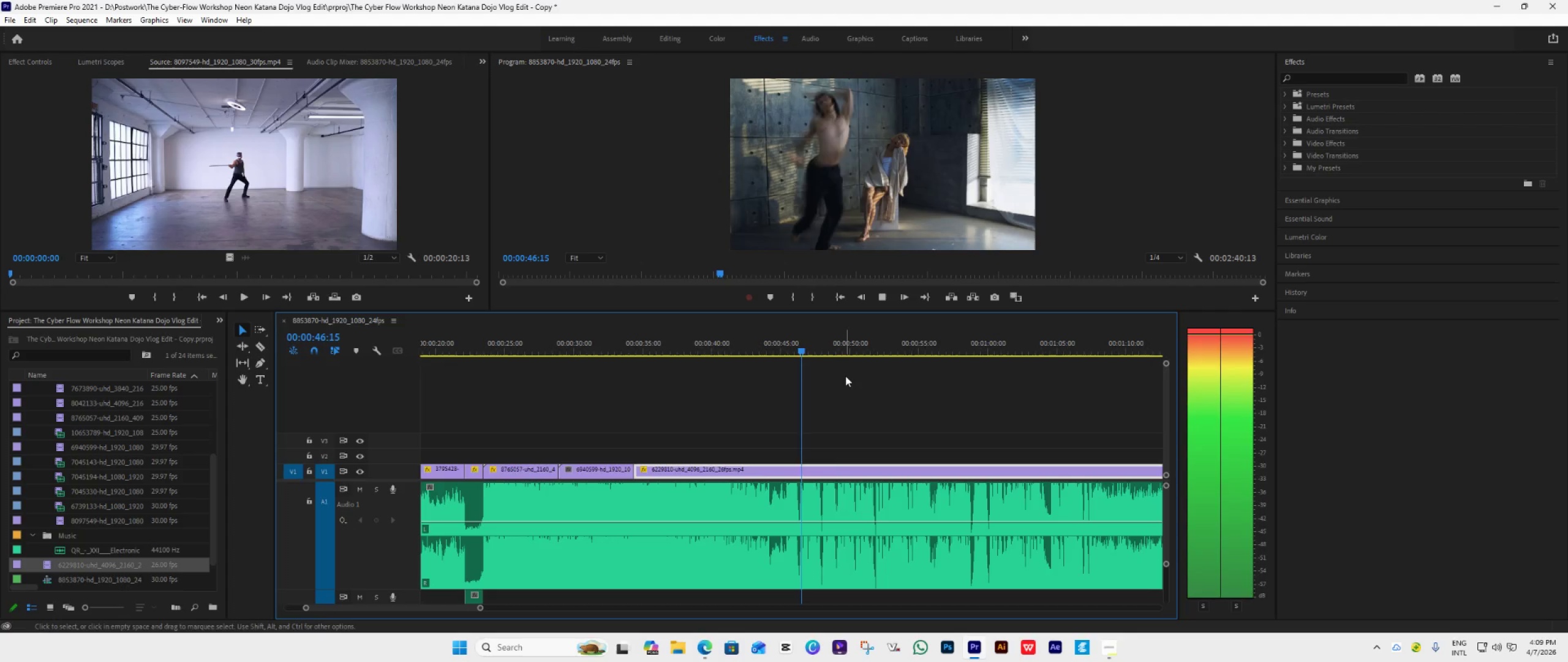 
key(Space)
 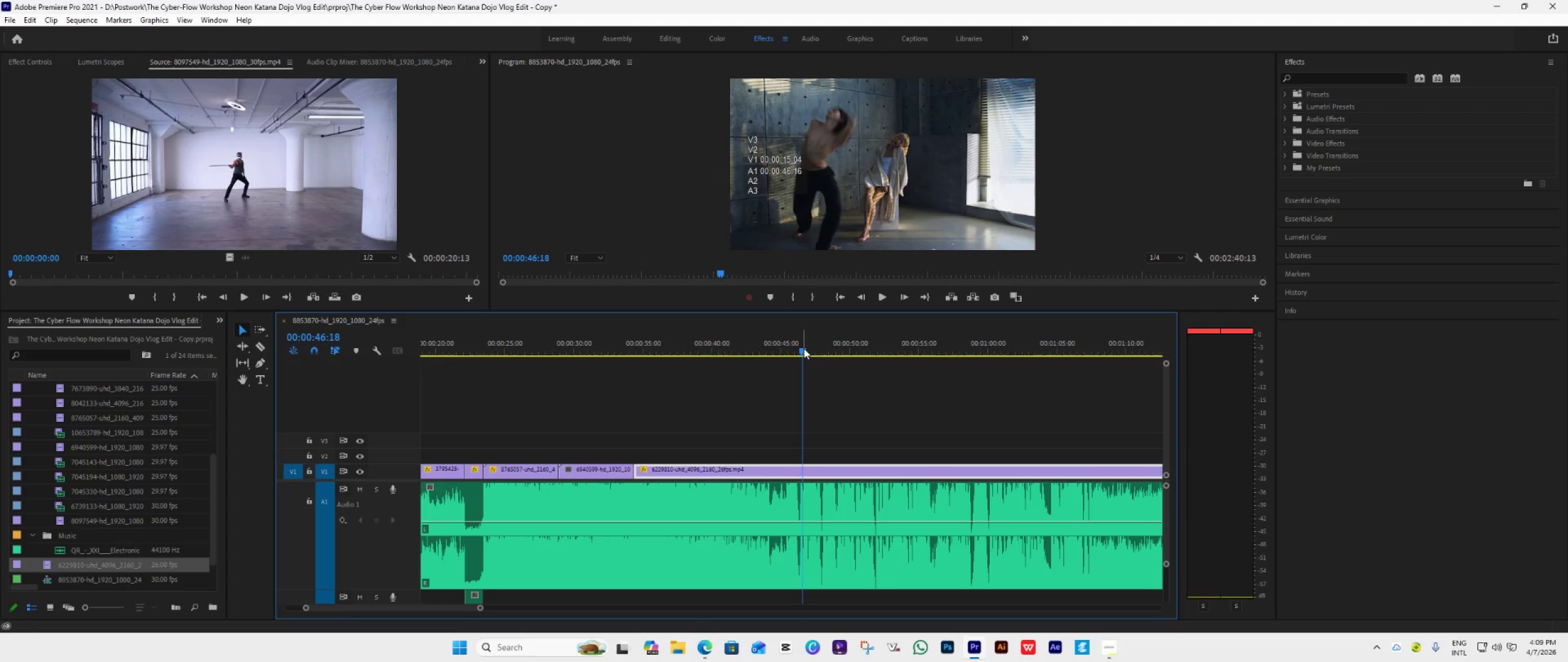 
left_click_drag(start_coordinate=[802, 349], to_coordinate=[793, 358])
 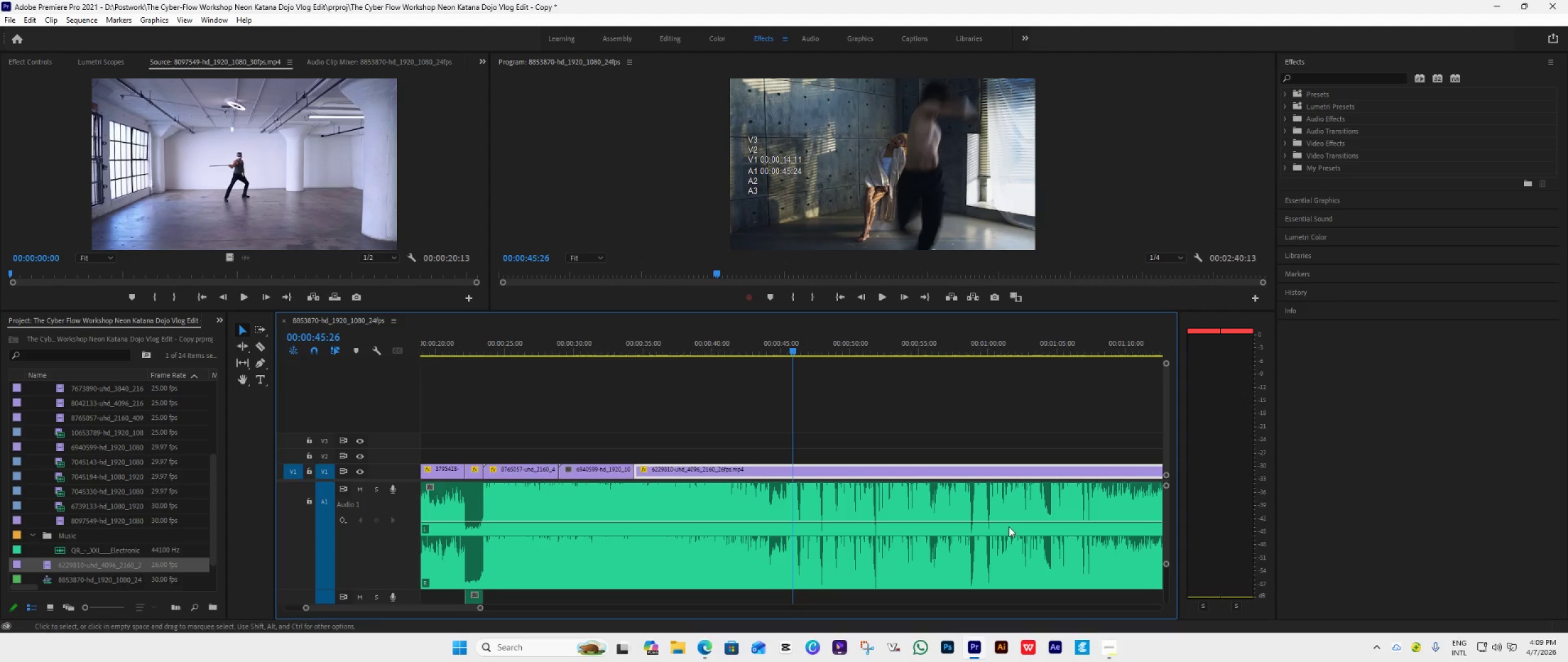 
hold_key(key=AltLeft, duration=0.62)
scroll: coordinate [869, 489], scroll_direction: up, amount: 25.0
 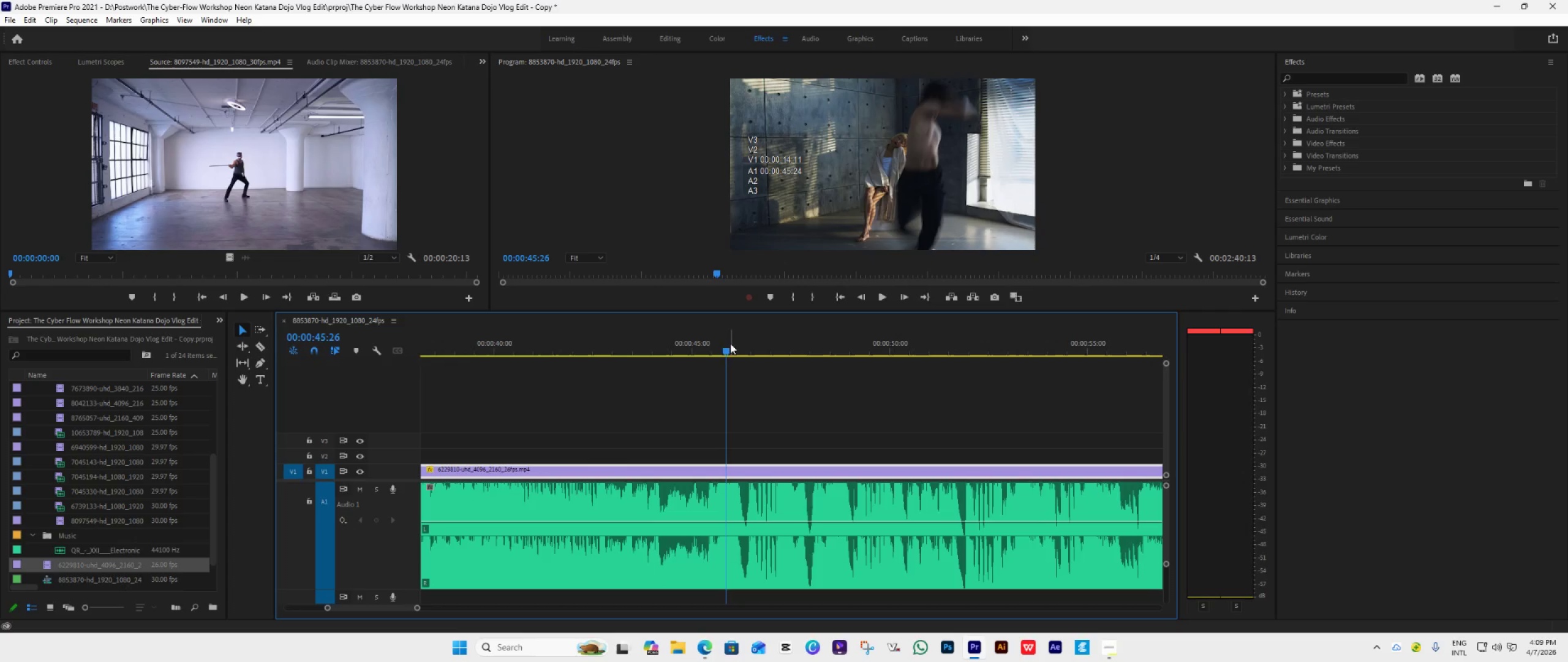 
left_click_drag(start_coordinate=[724, 351], to_coordinate=[673, 371])
 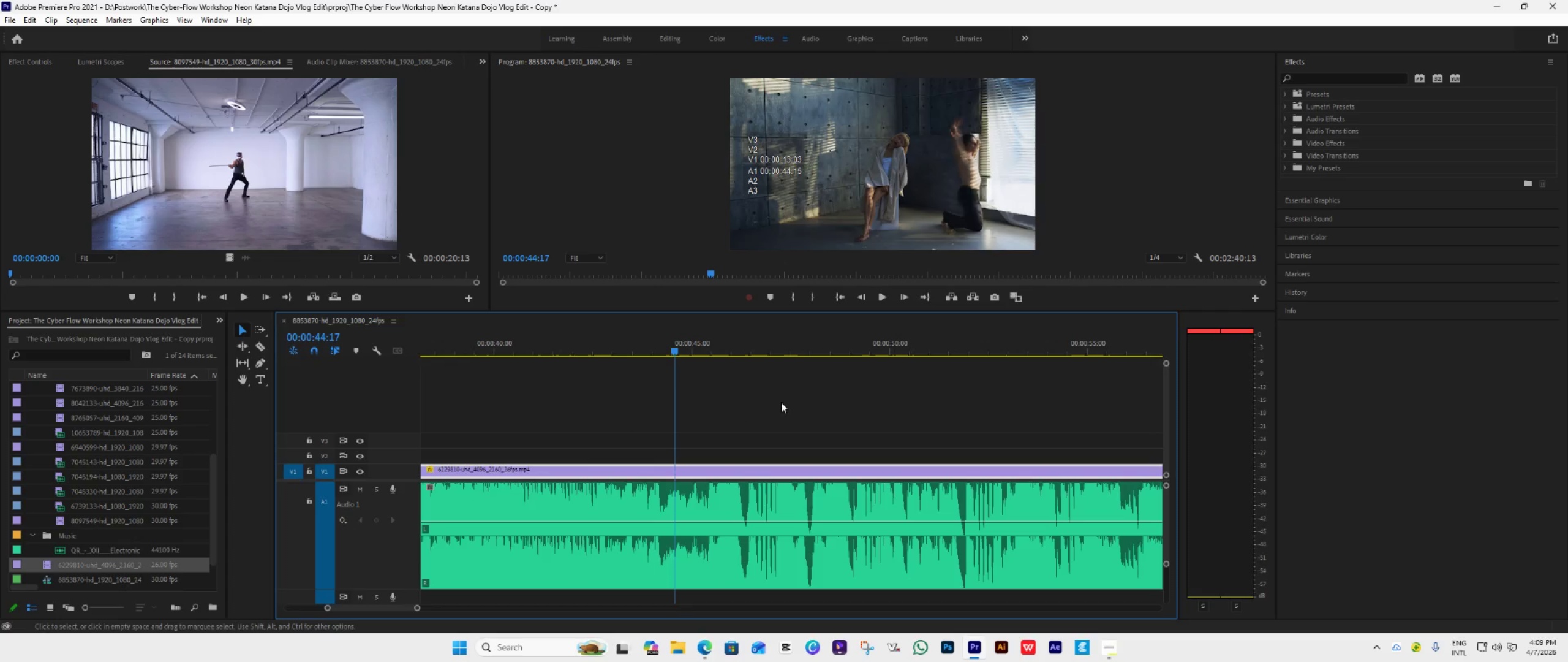 
key(Space)
 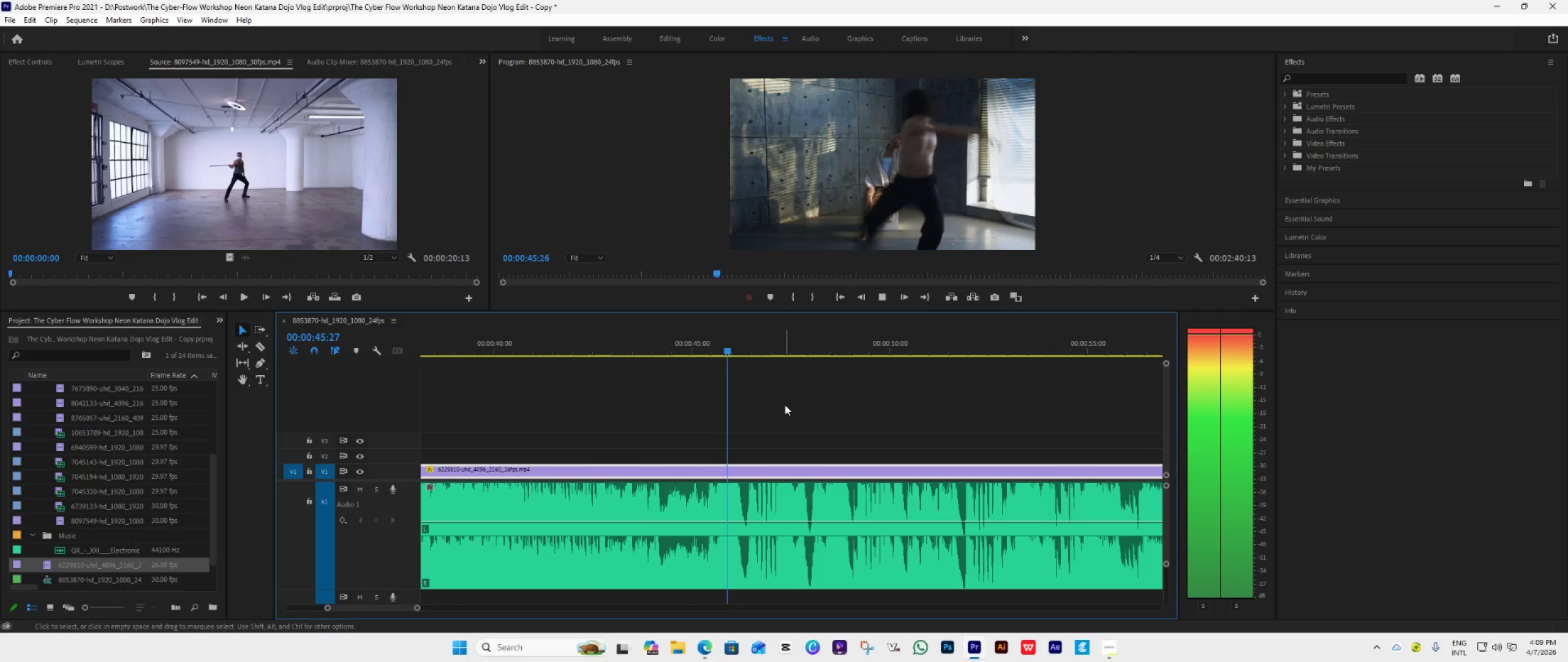 
key(Space)
 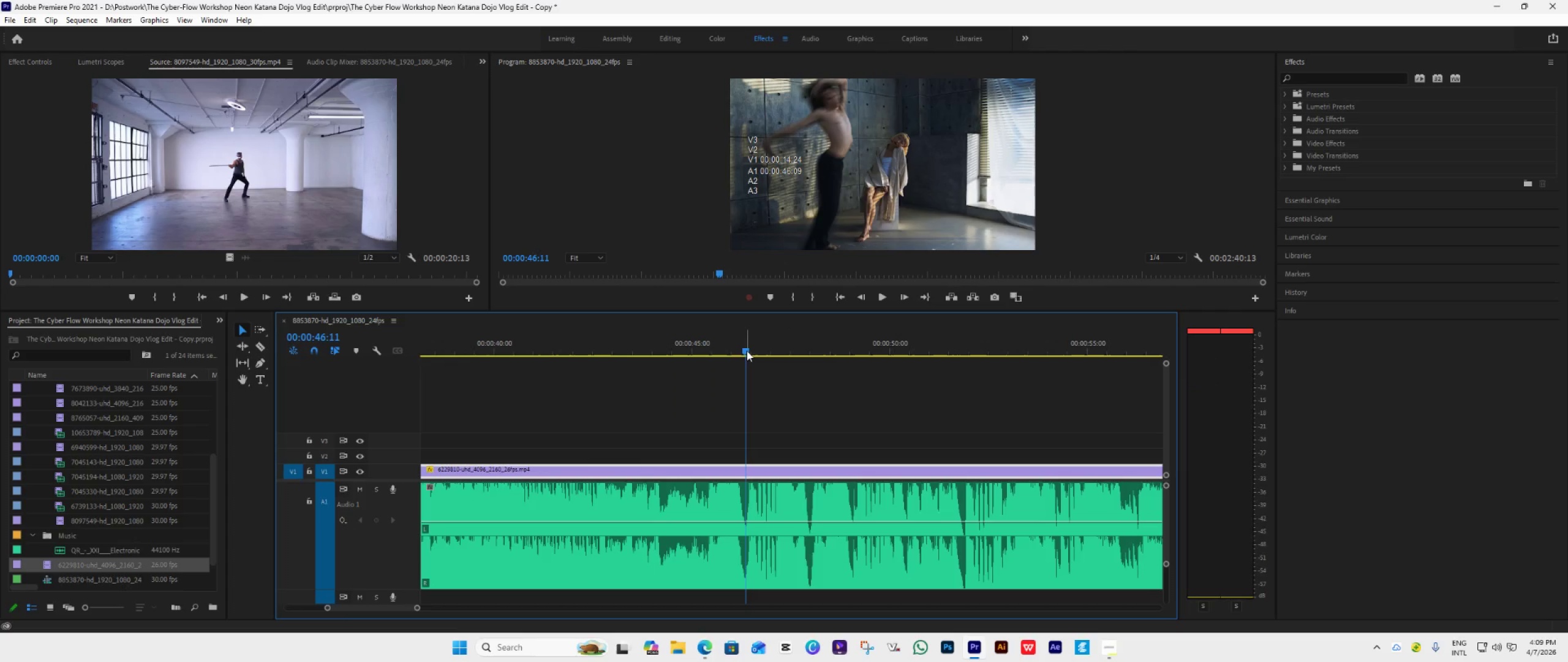 
left_click_drag(start_coordinate=[747, 351], to_coordinate=[731, 360])
 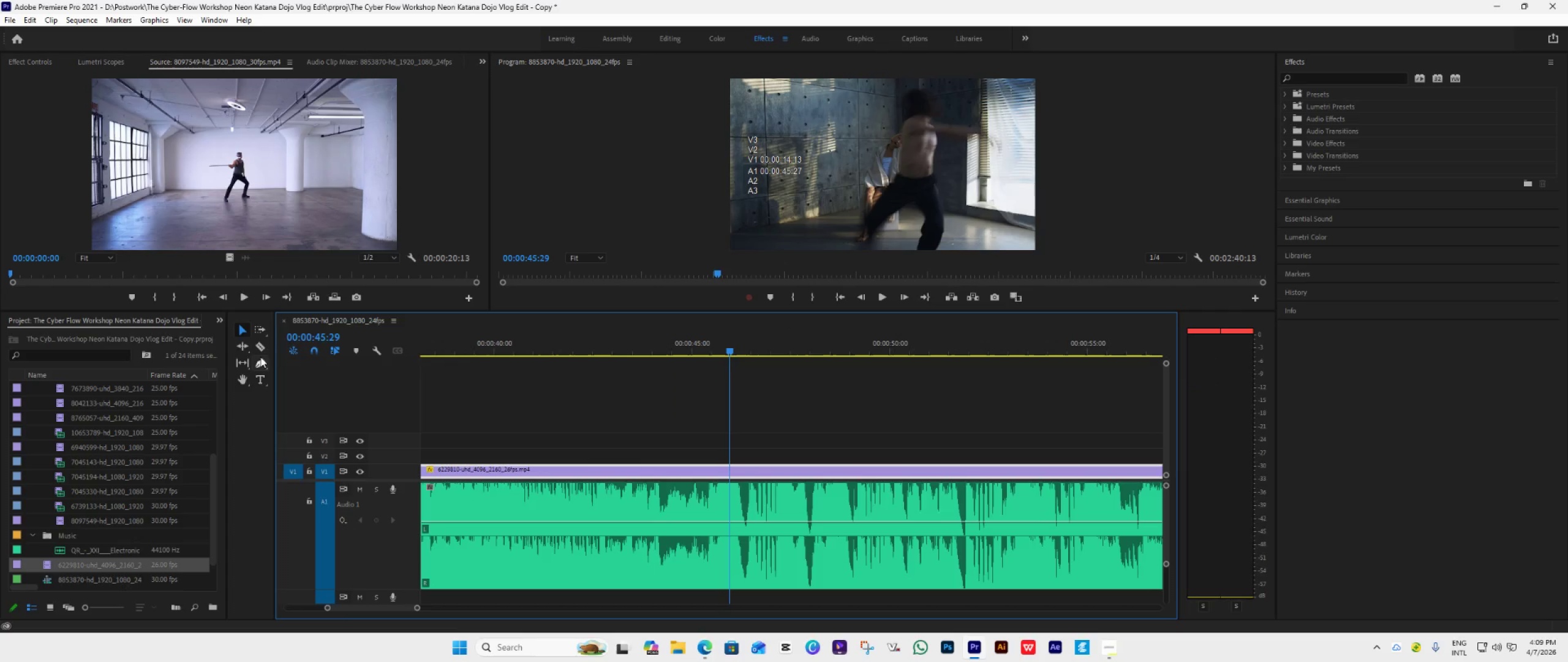 
left_click([260, 346])
 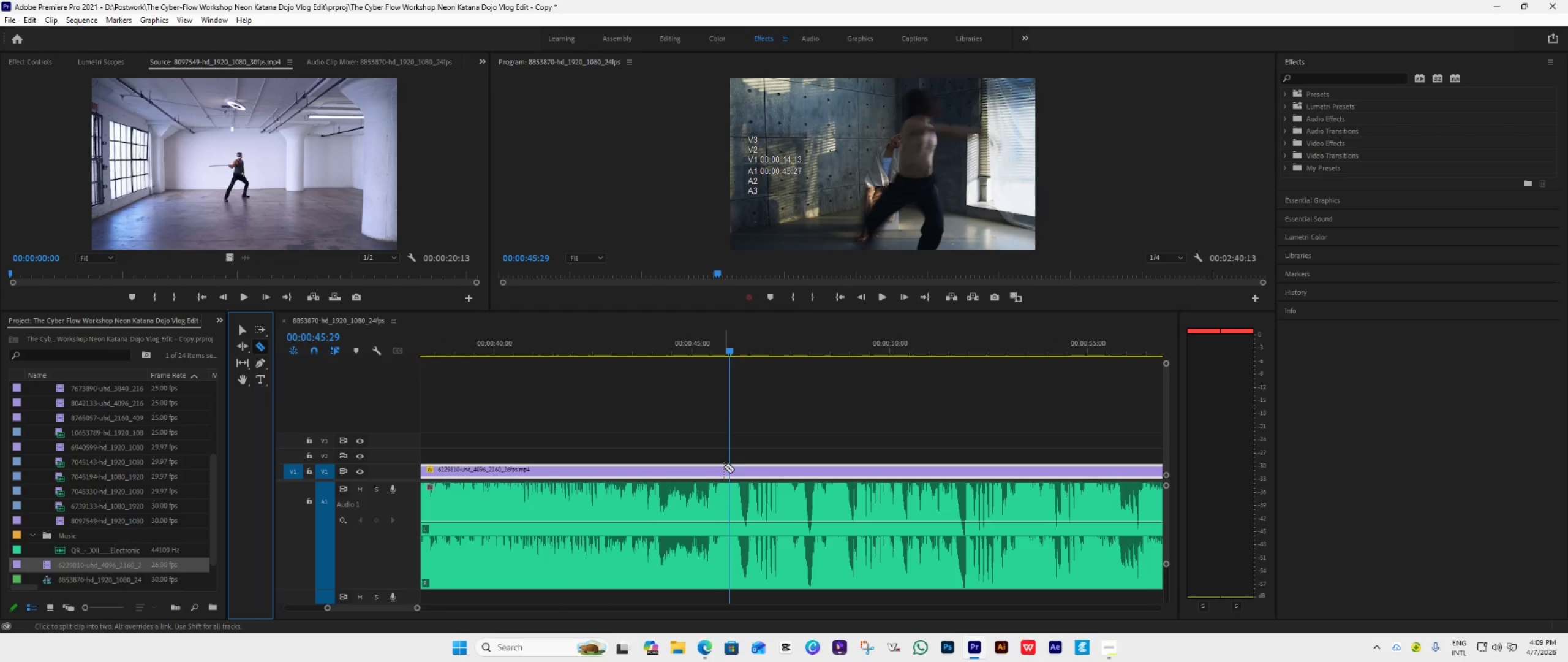 
left_click([728, 471])
 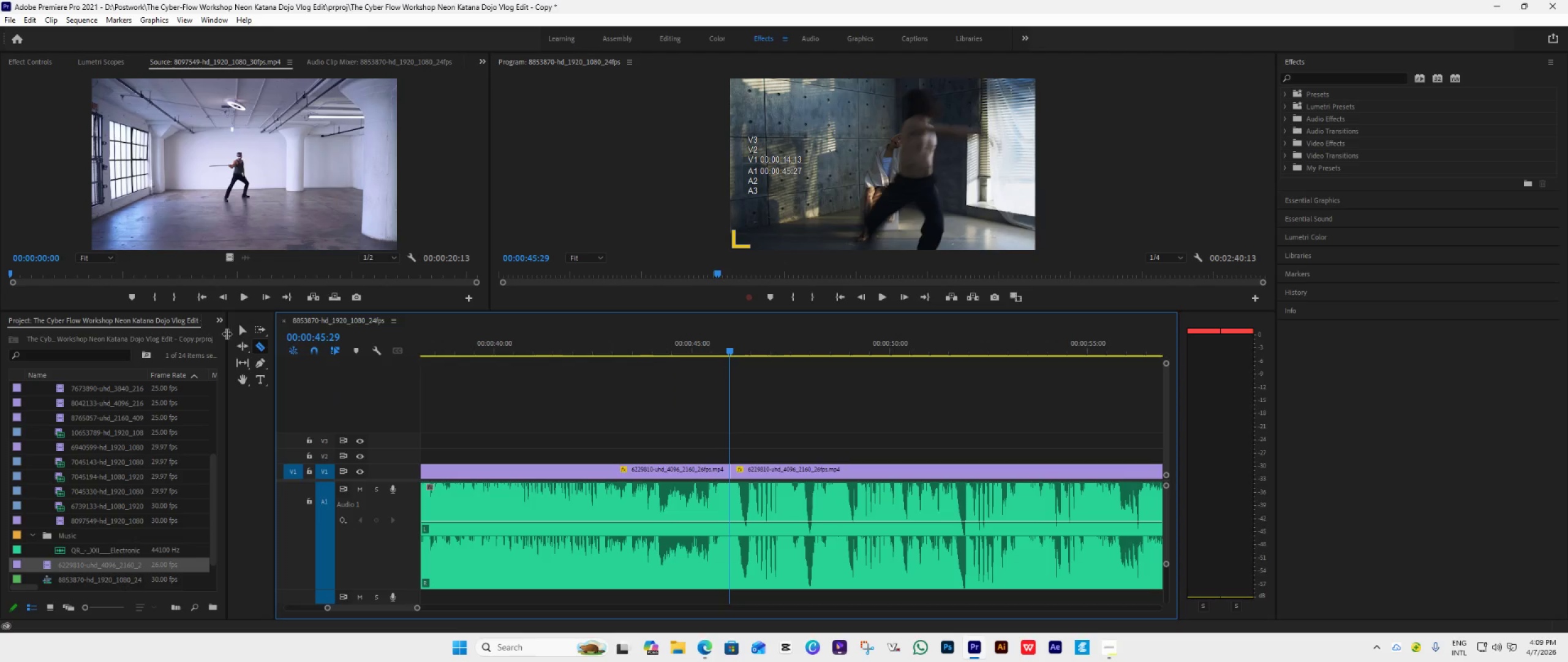 
left_click([238, 330])
 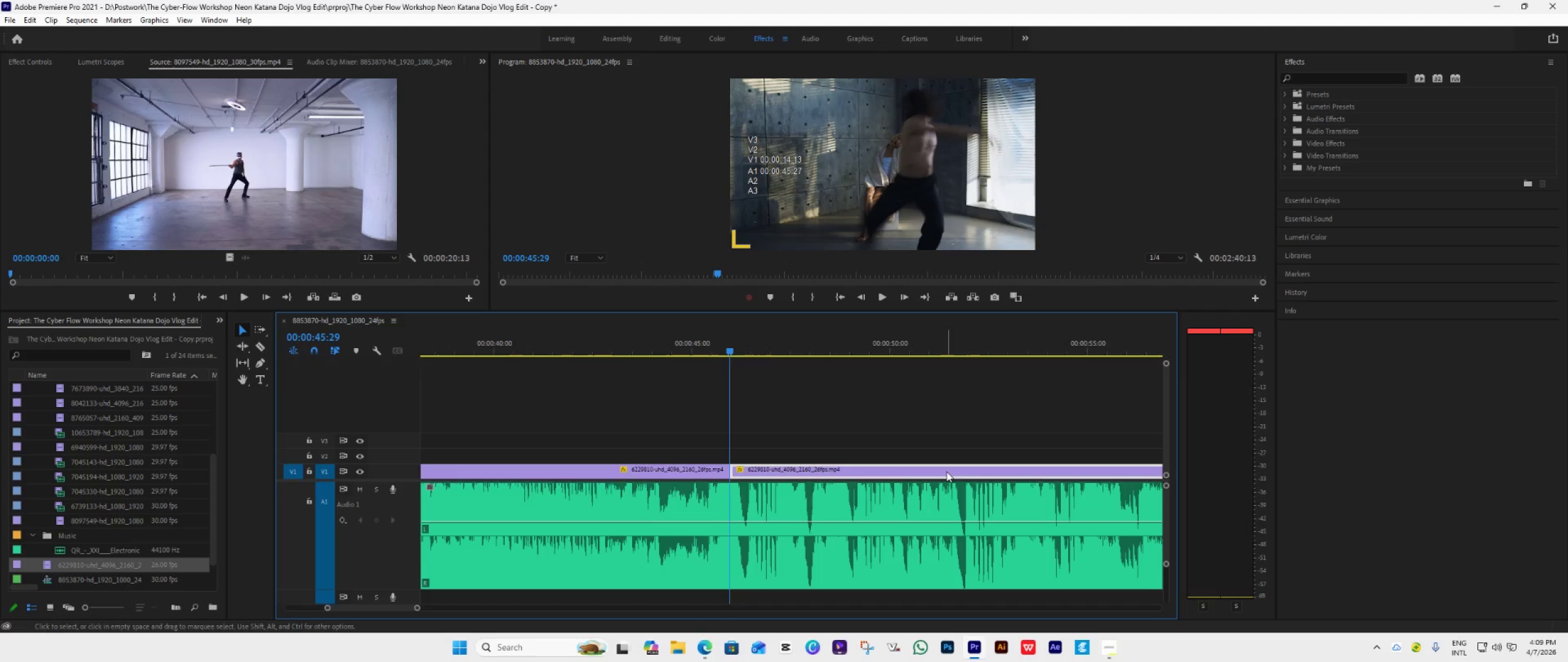 
key(Delete)
 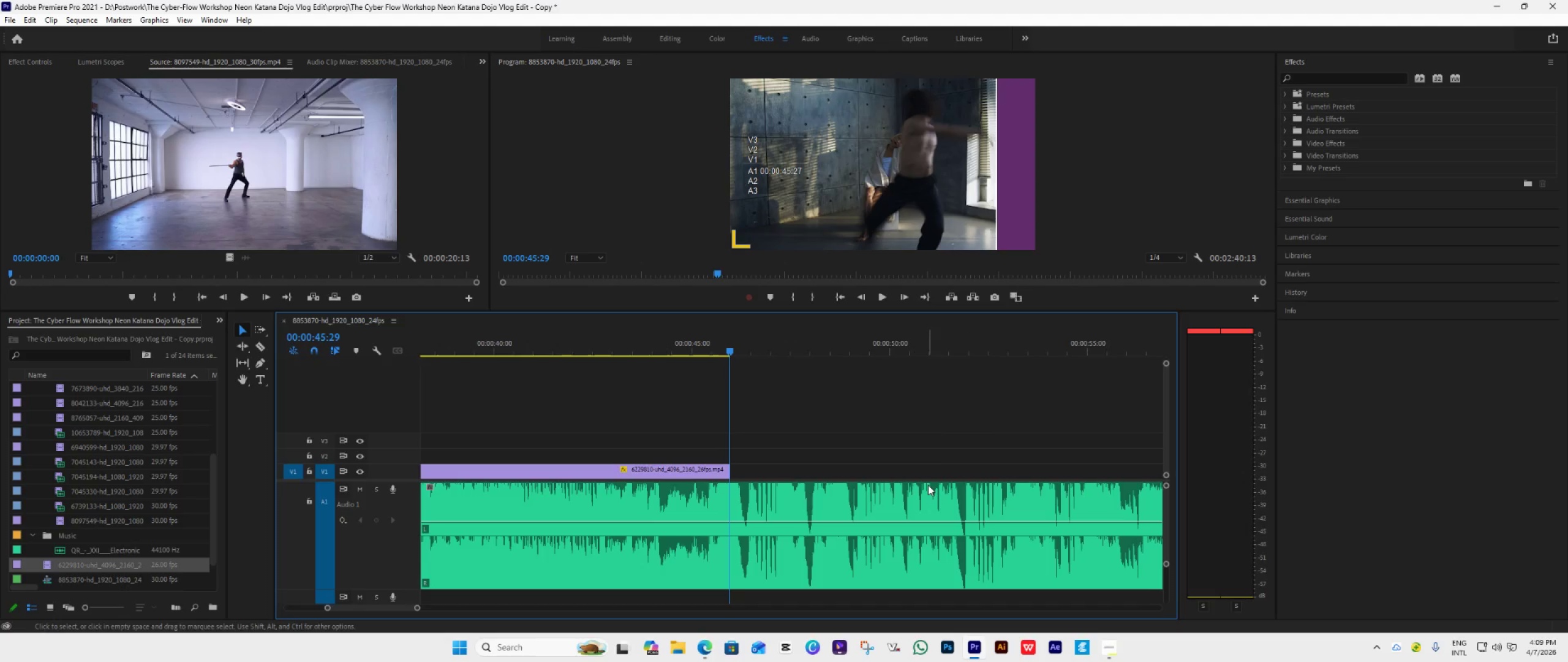 
hold_key(key=AltLeft, duration=0.91)
scroll: coordinate [789, 463], scroll_direction: down, amount: 19.0
 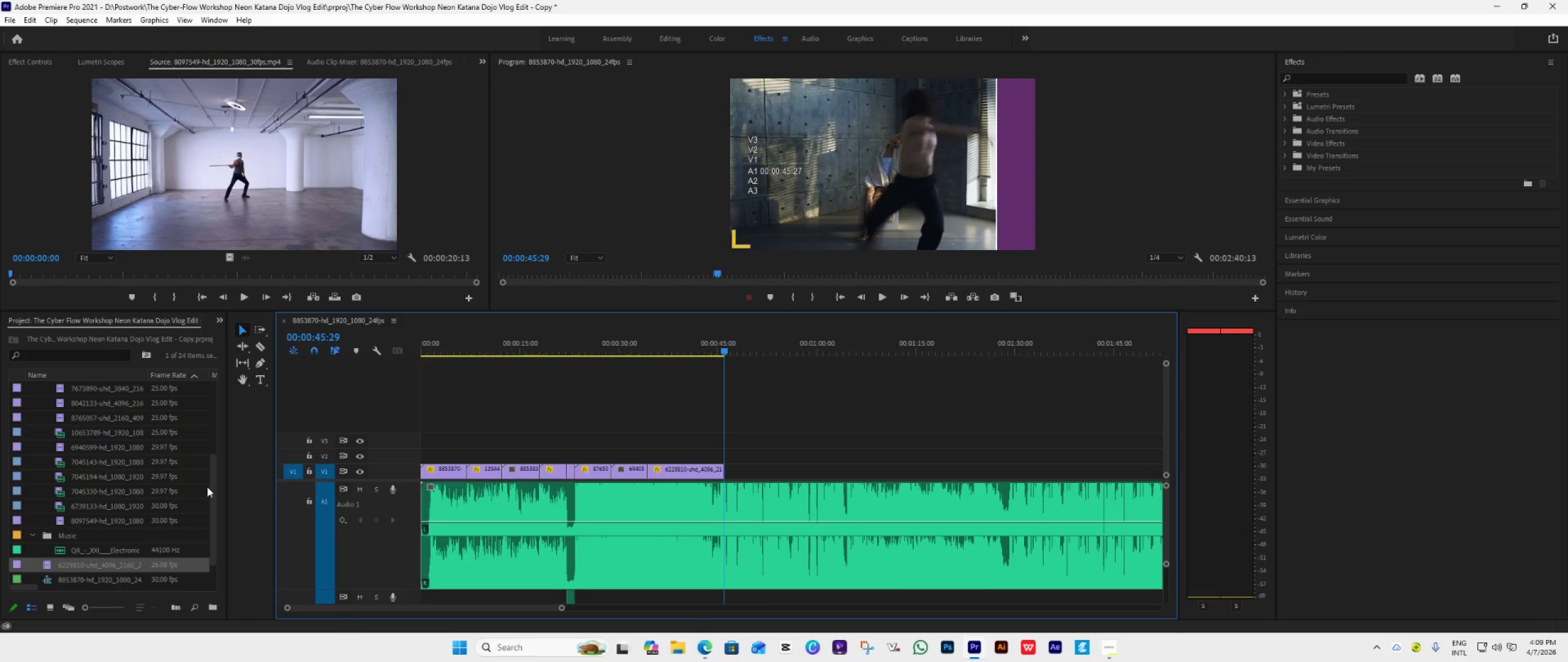 
scroll: coordinate [138, 458], scroll_direction: up, amount: 13.0
 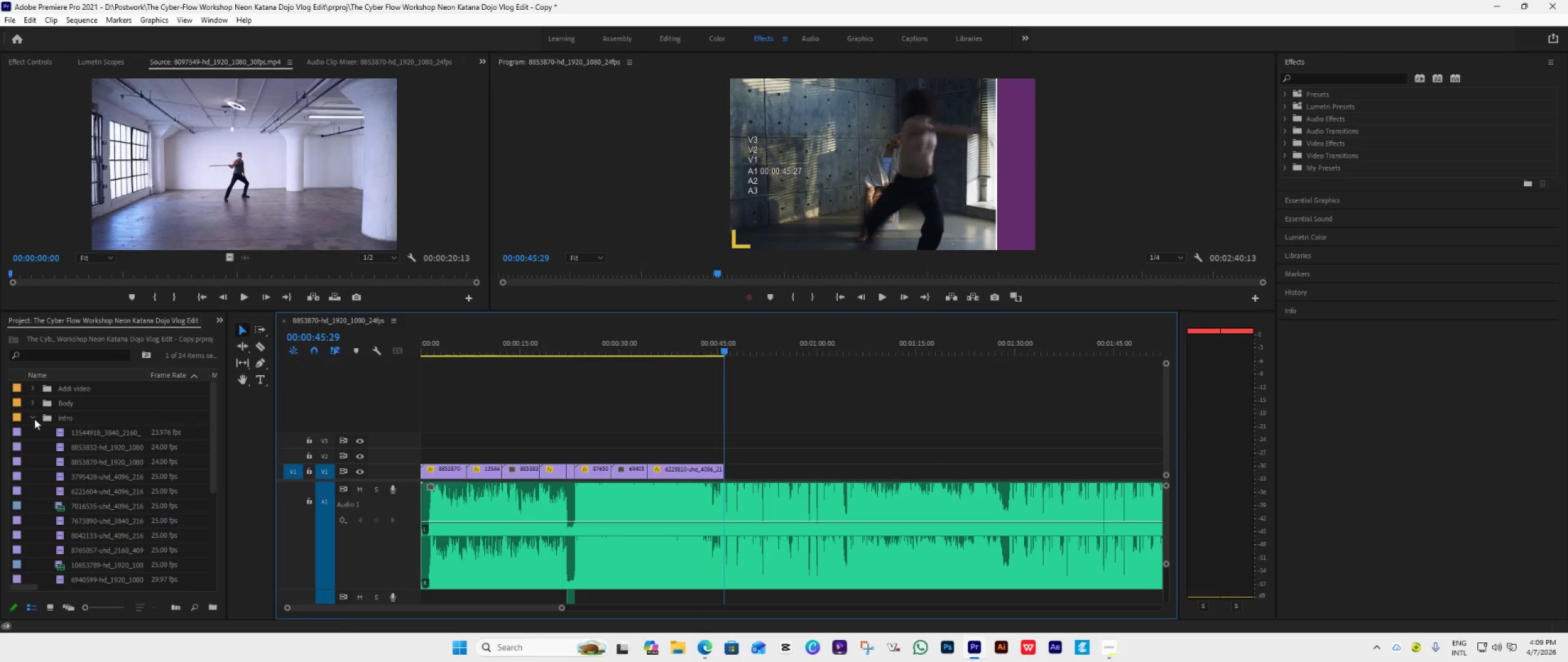 
left_click([32, 416])
 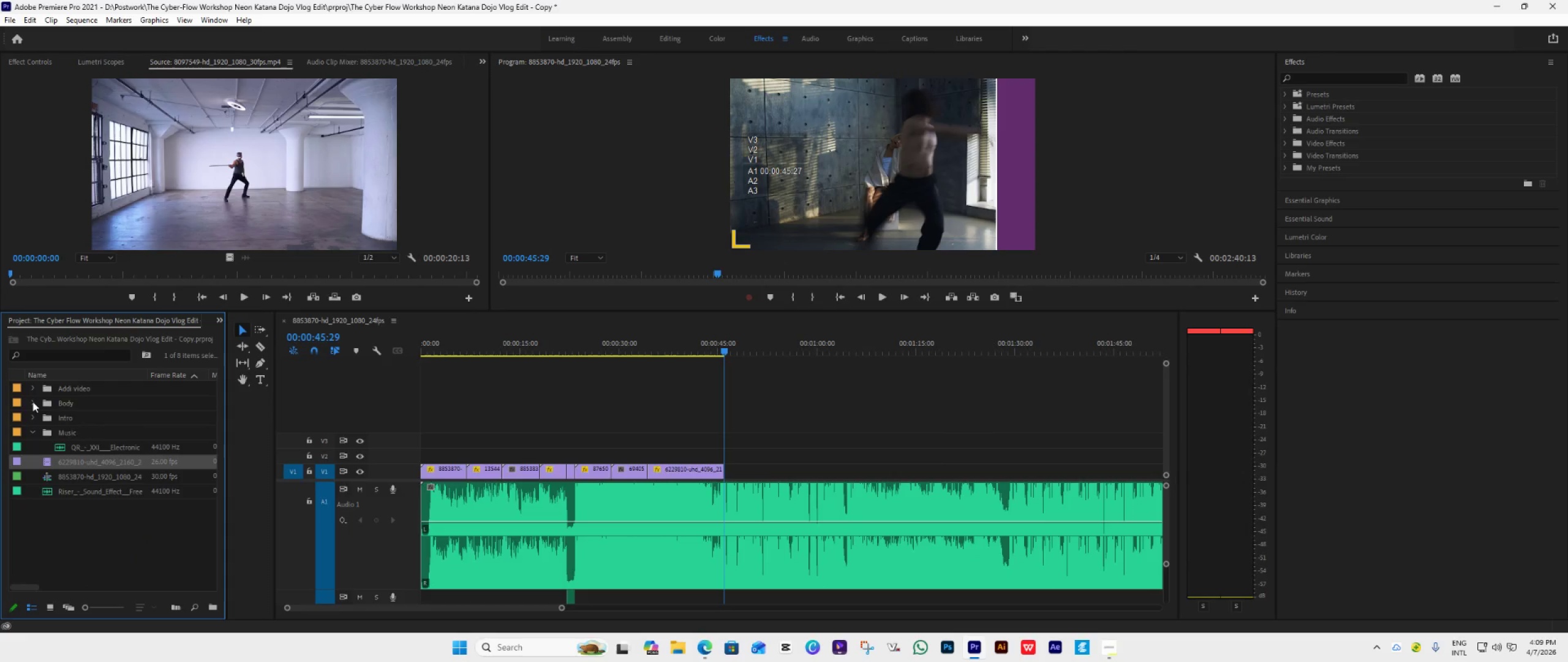 
left_click([32, 401])
 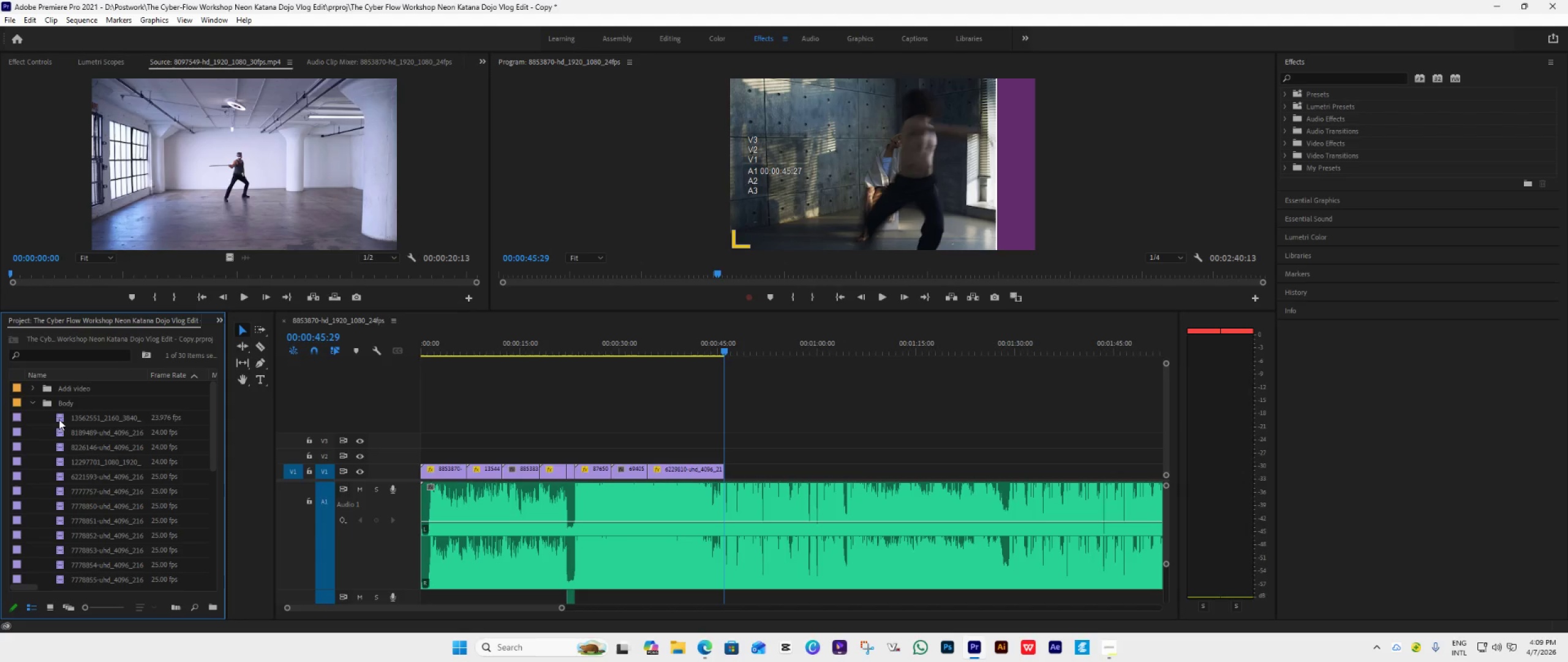 
double_click([62, 415])
 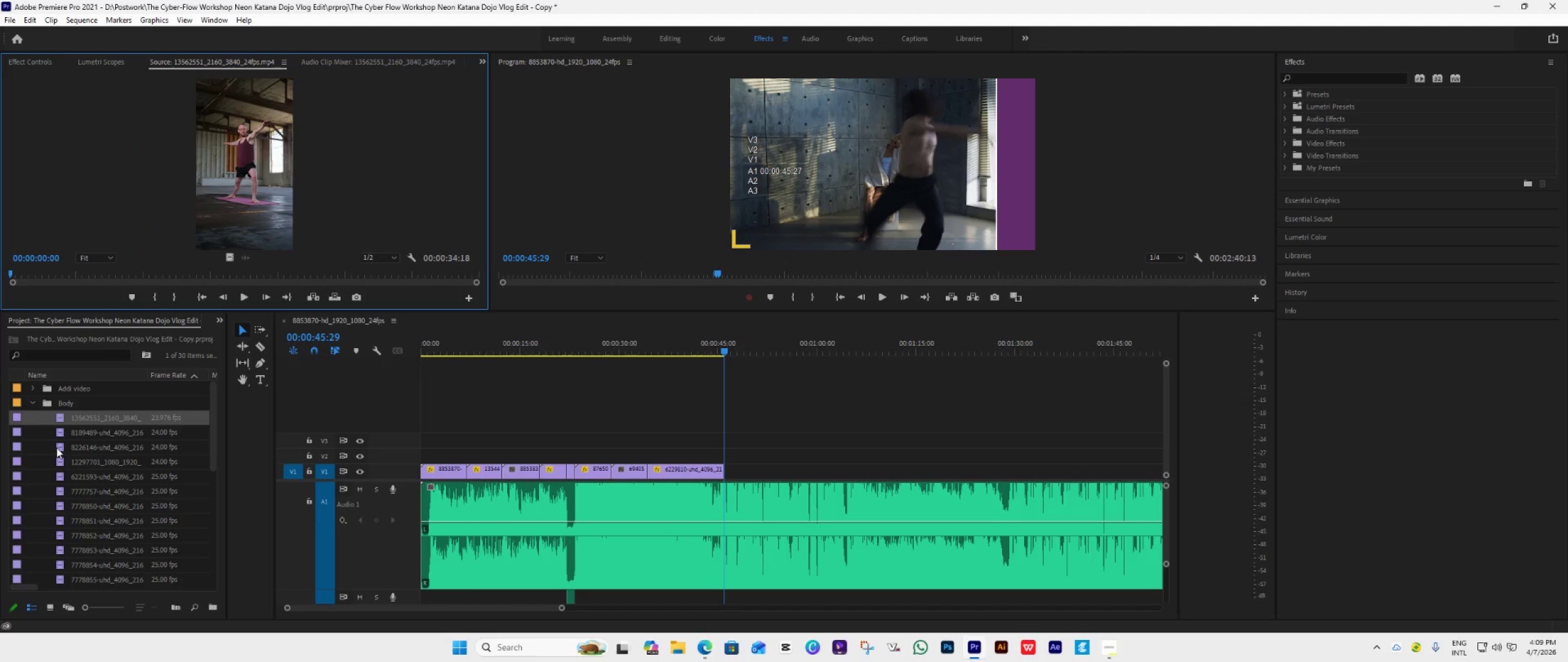 
double_click([59, 435])
 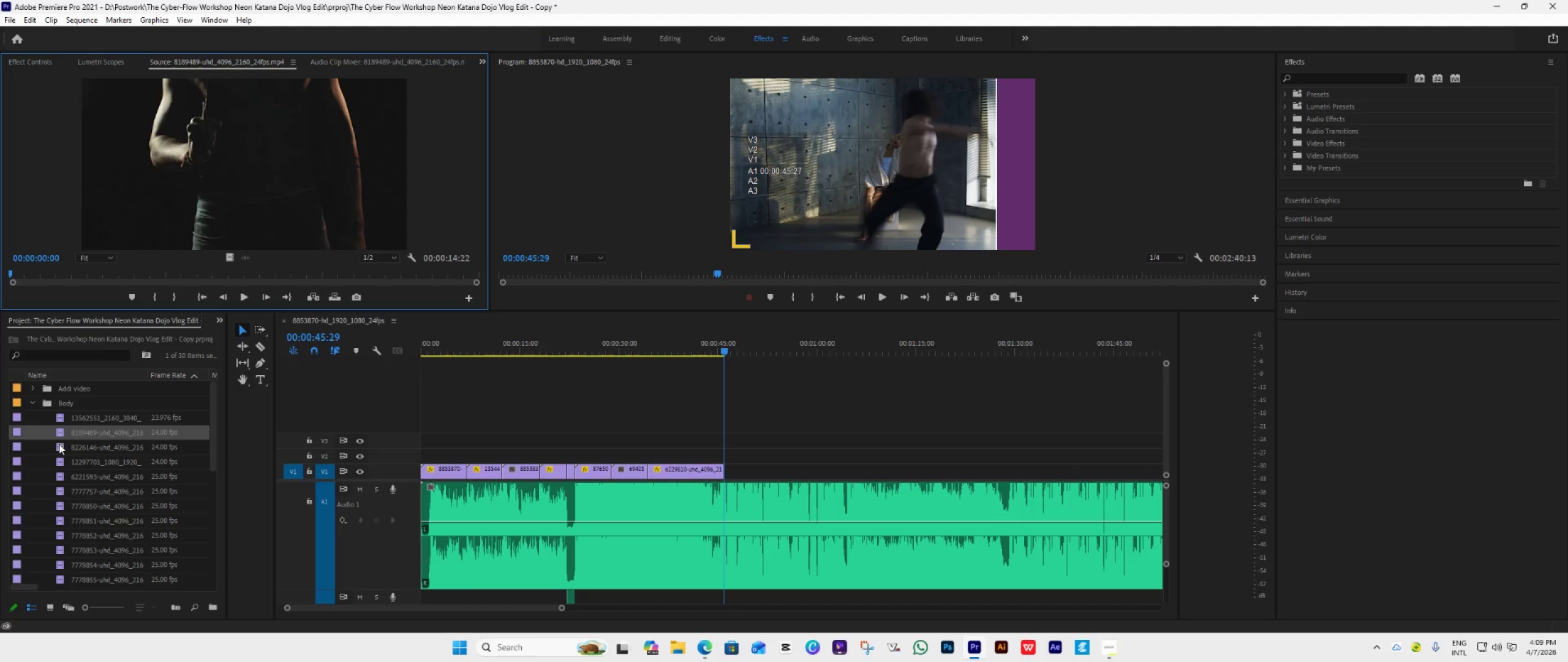 
double_click([59, 444])
 